 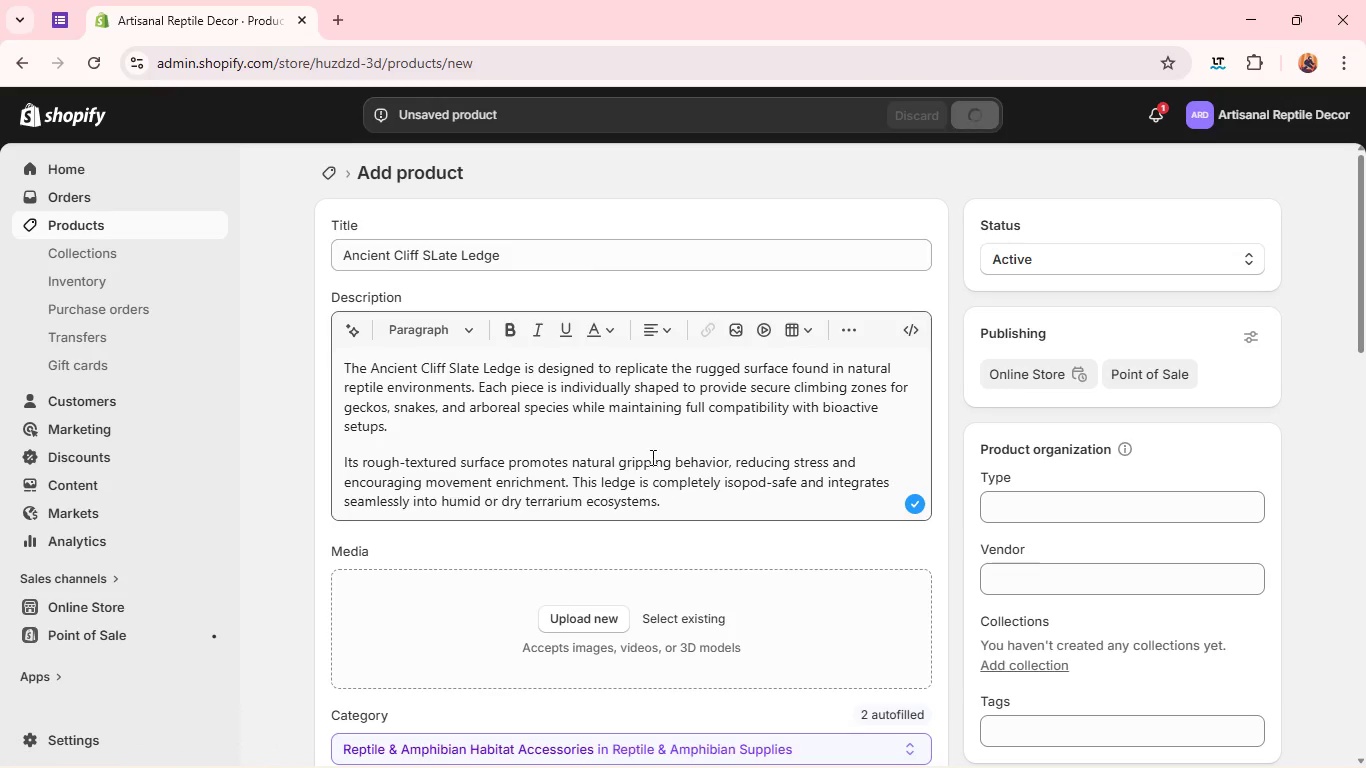 
key(Enter)
 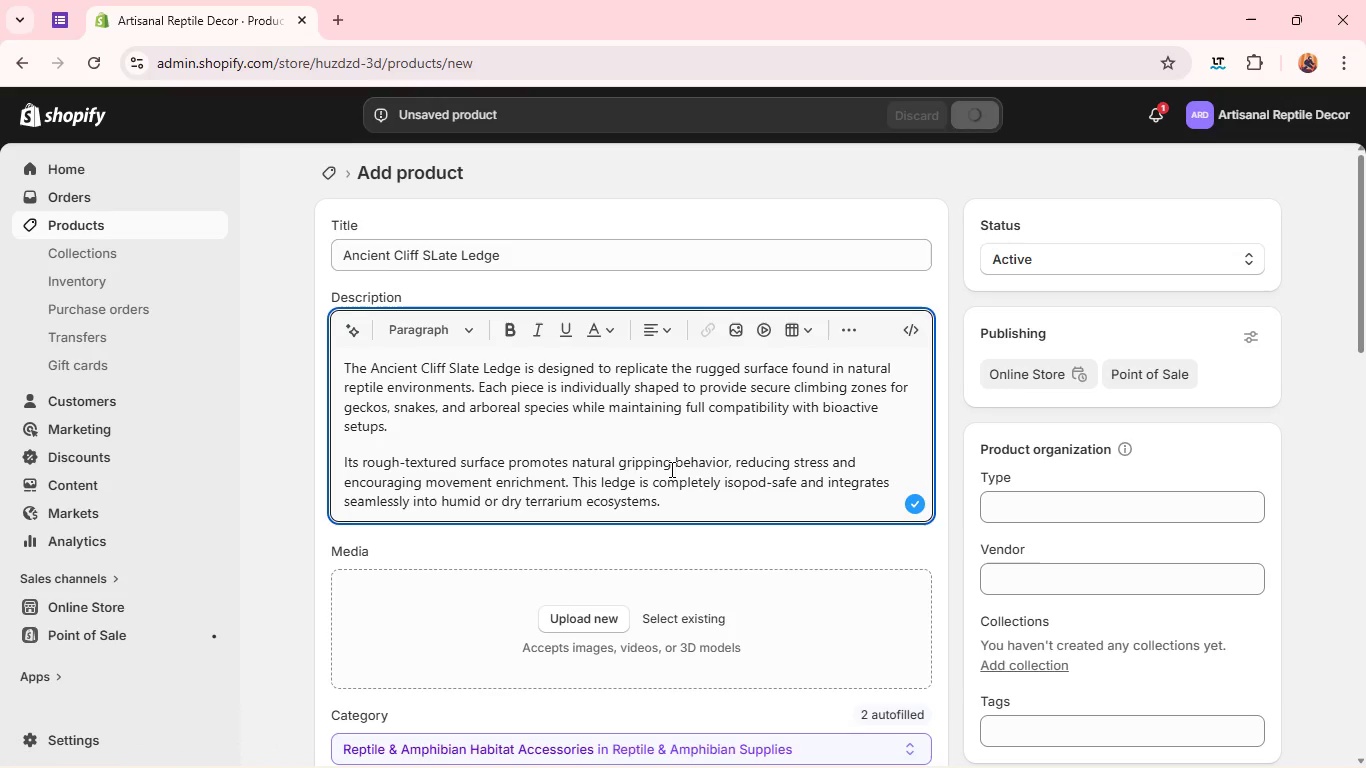 
type(Ideal fo)
 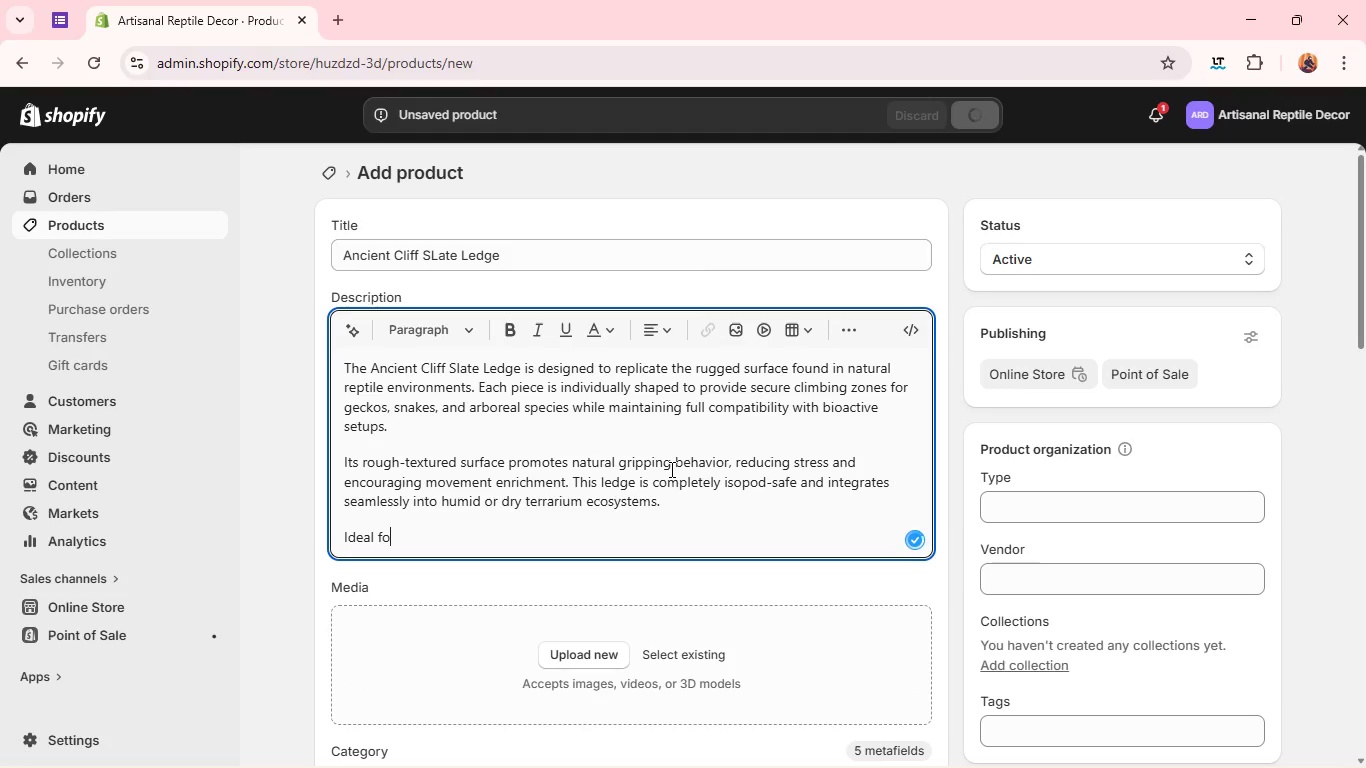 
type(r hobbyists building nar)
key(Backspace)
type(t)
 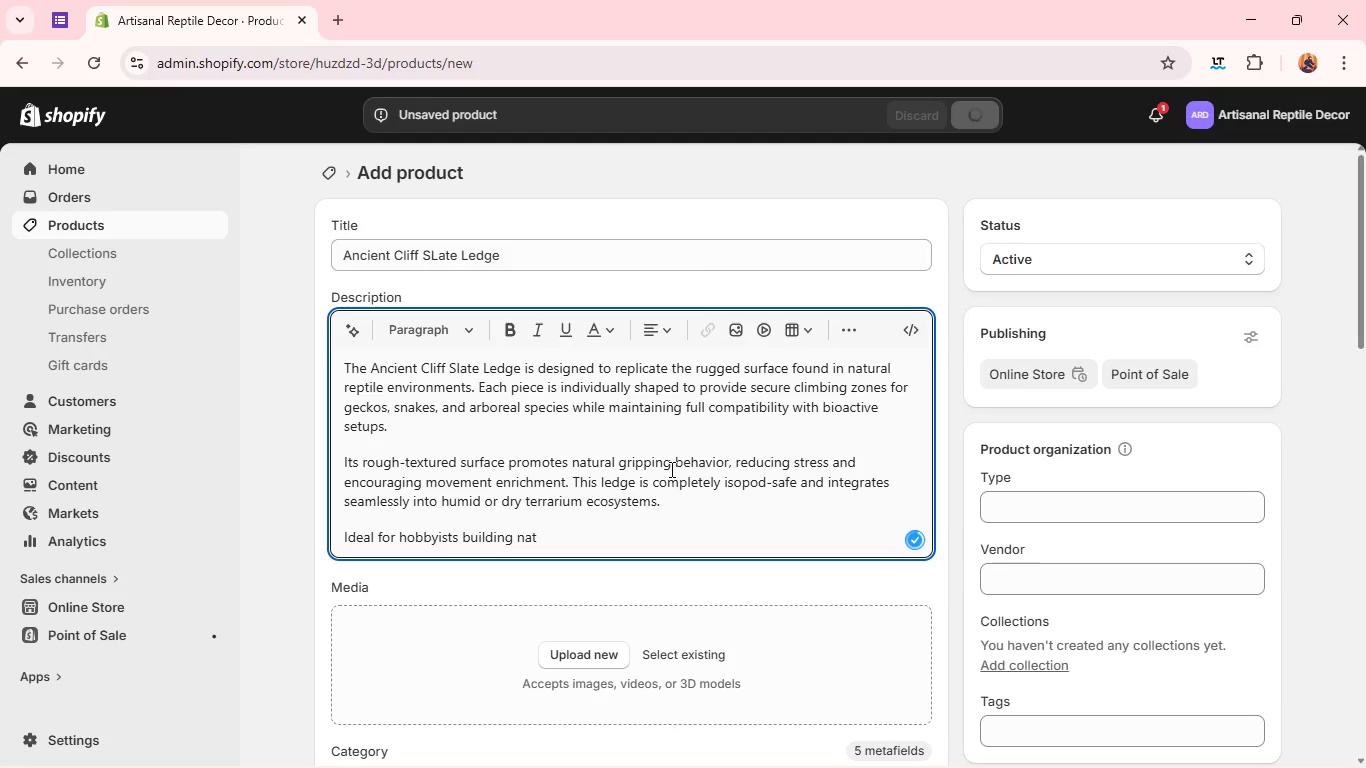 
type(uralistic.)
key(Backspace)
type( vivariums, )
 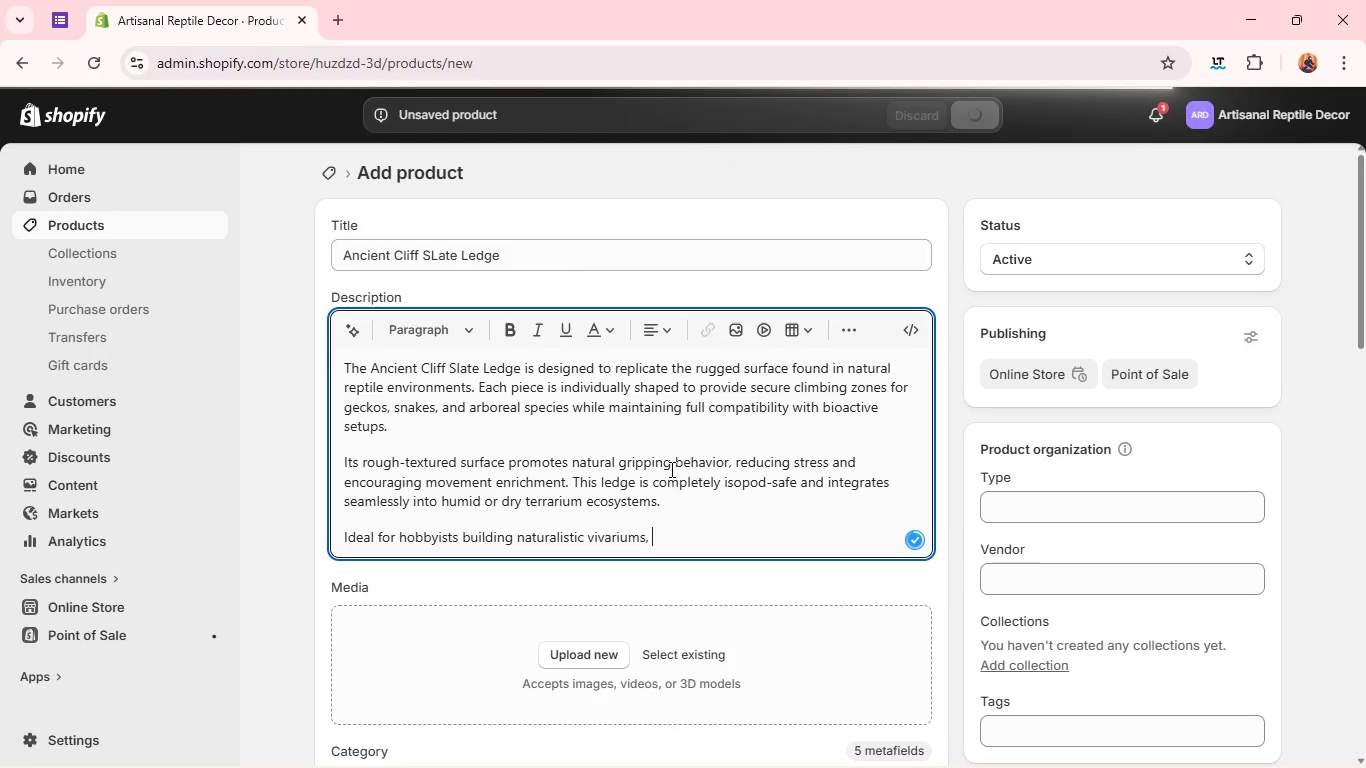 
type(this piece functions both as a visual)
 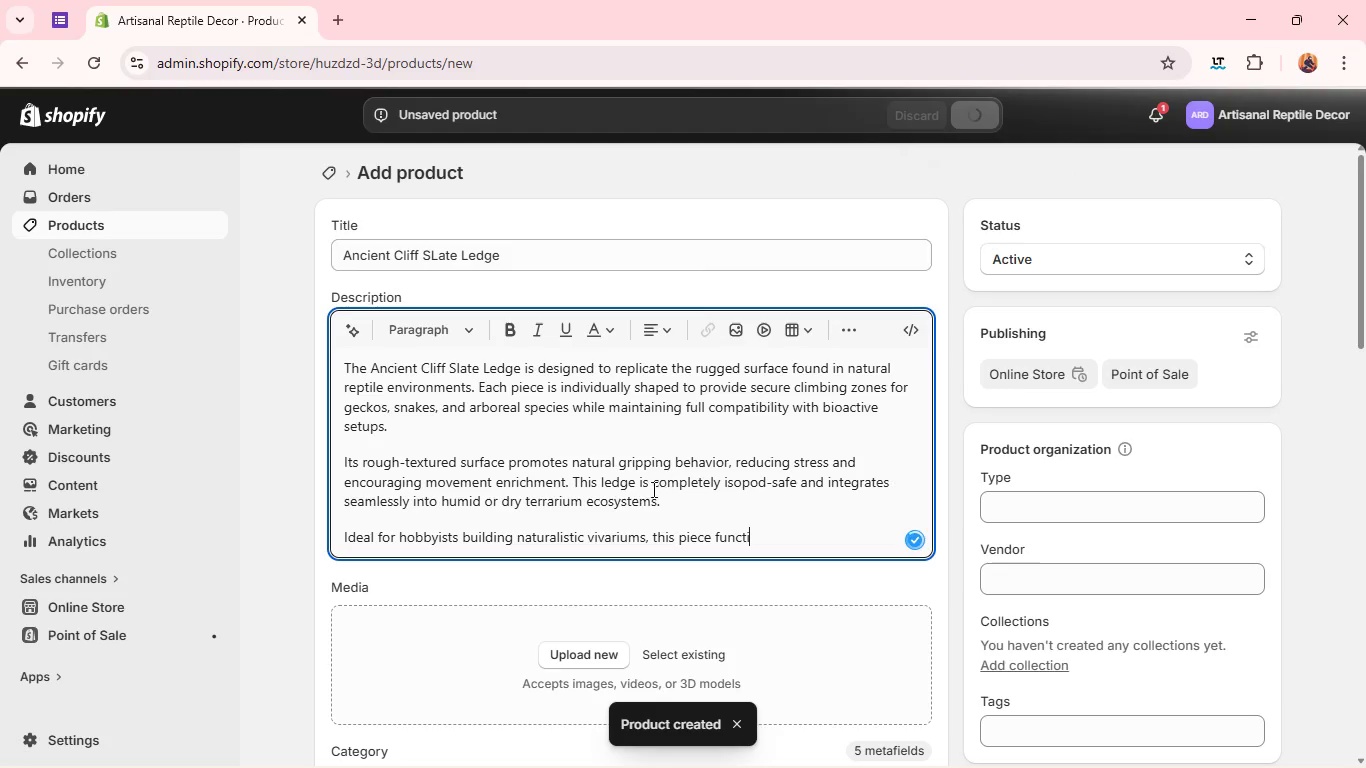 
wait(6.2)
 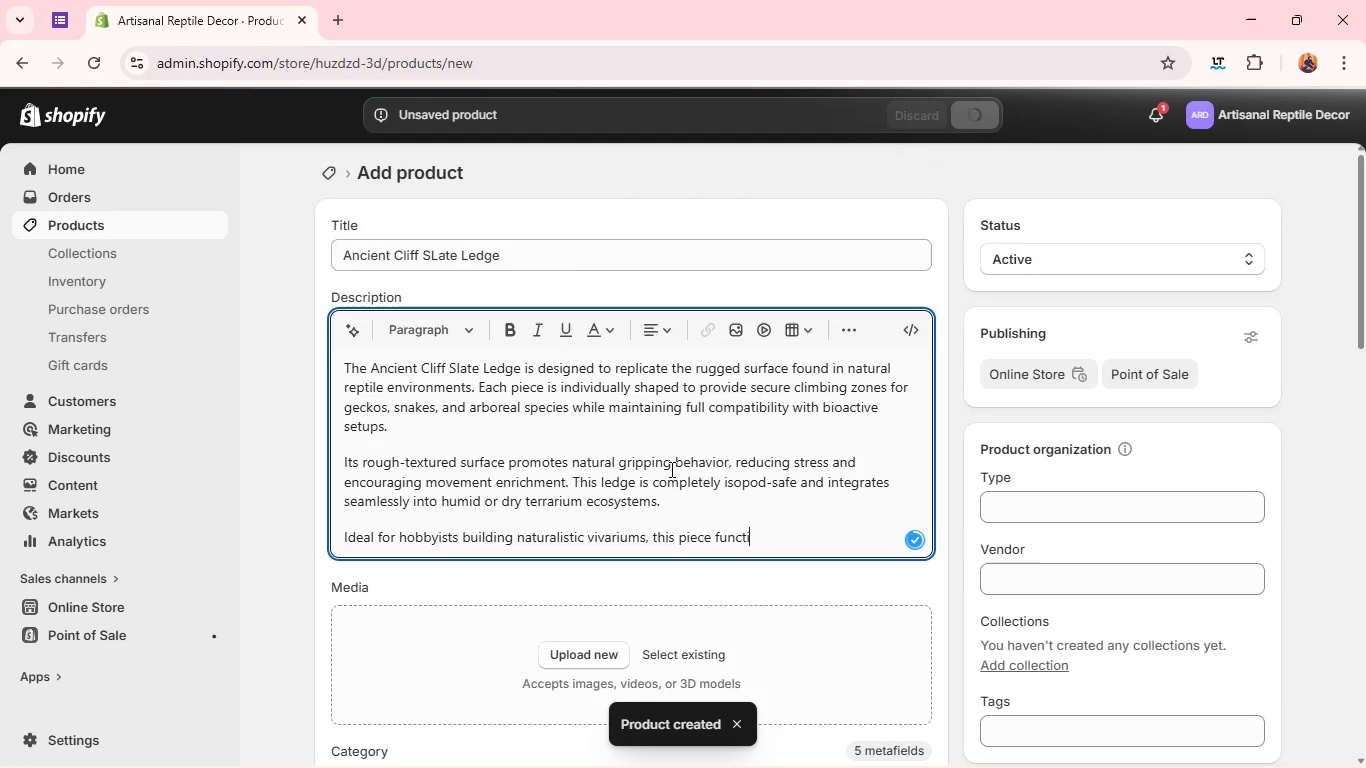 
left_click([766, 540])
 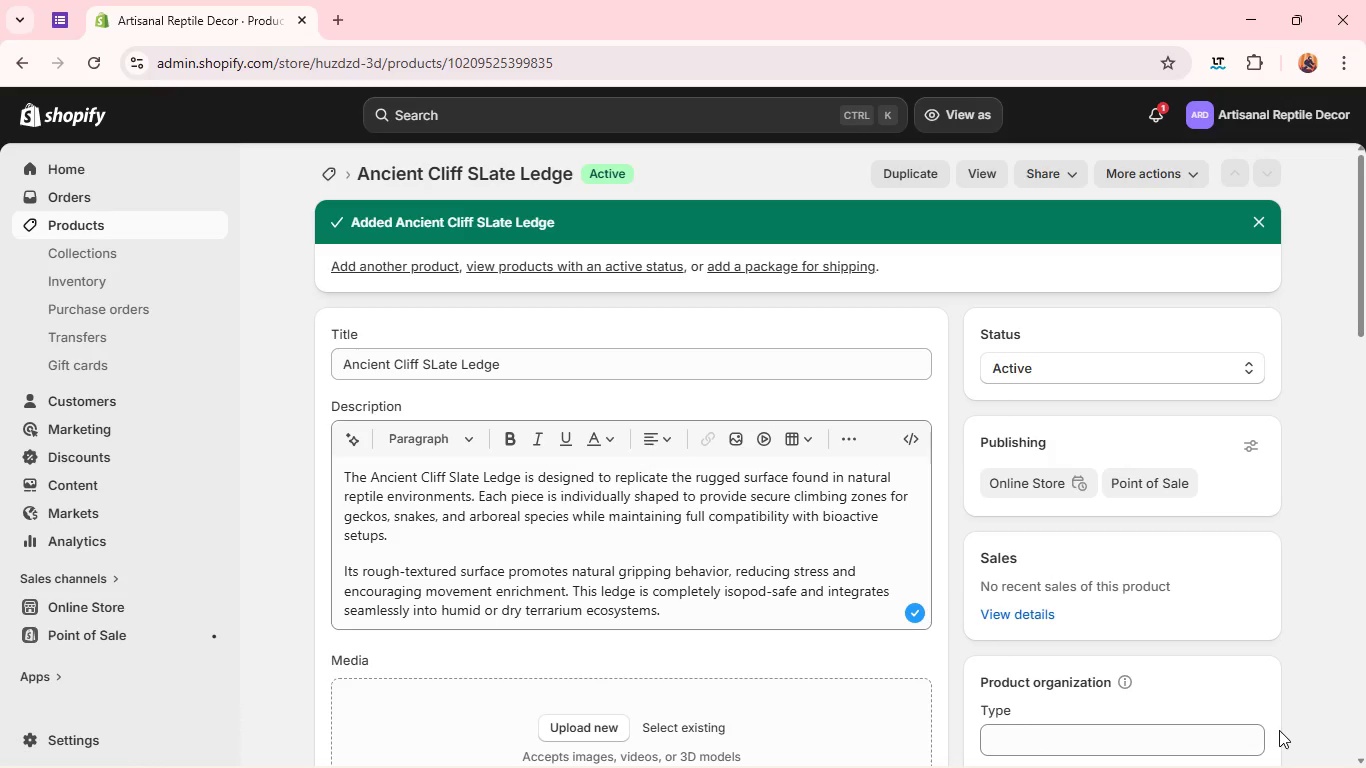 
wait(49.62)
 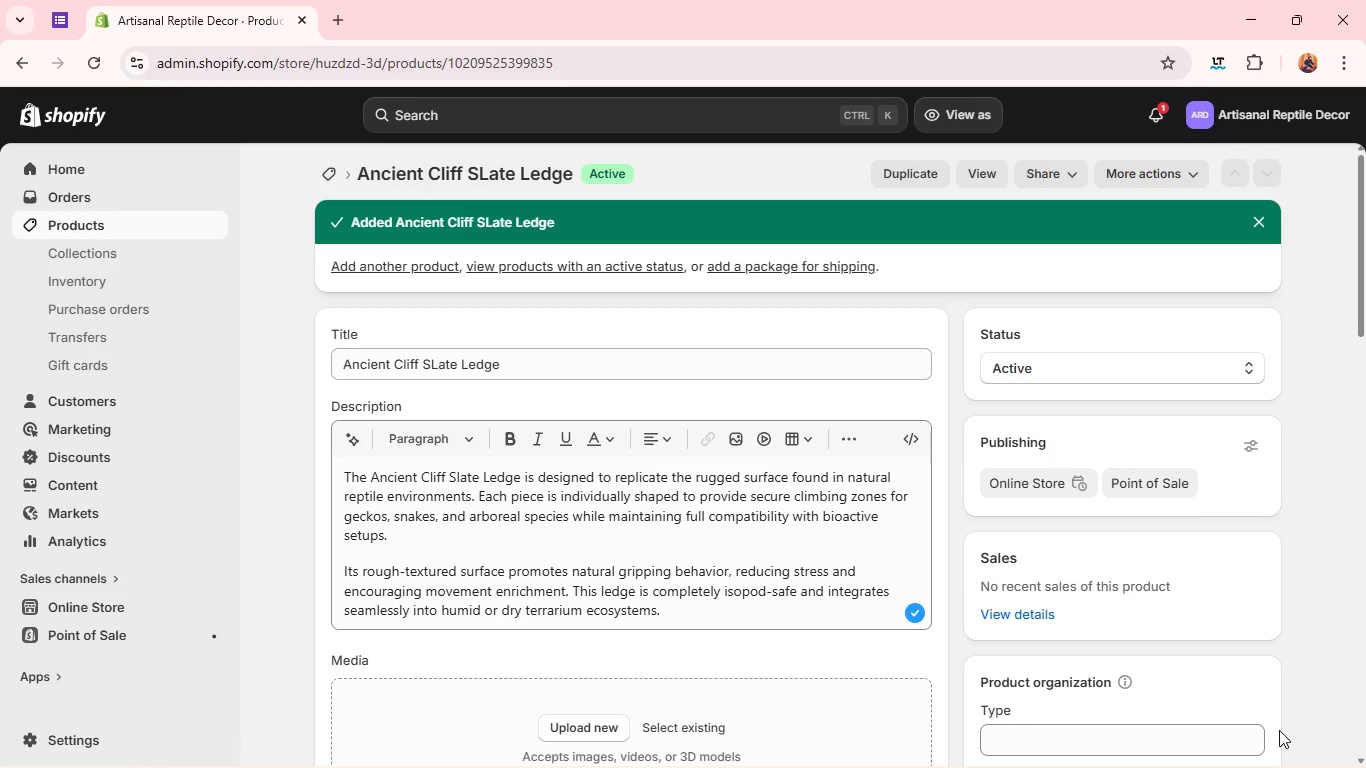 
left_click([1216, 740])
 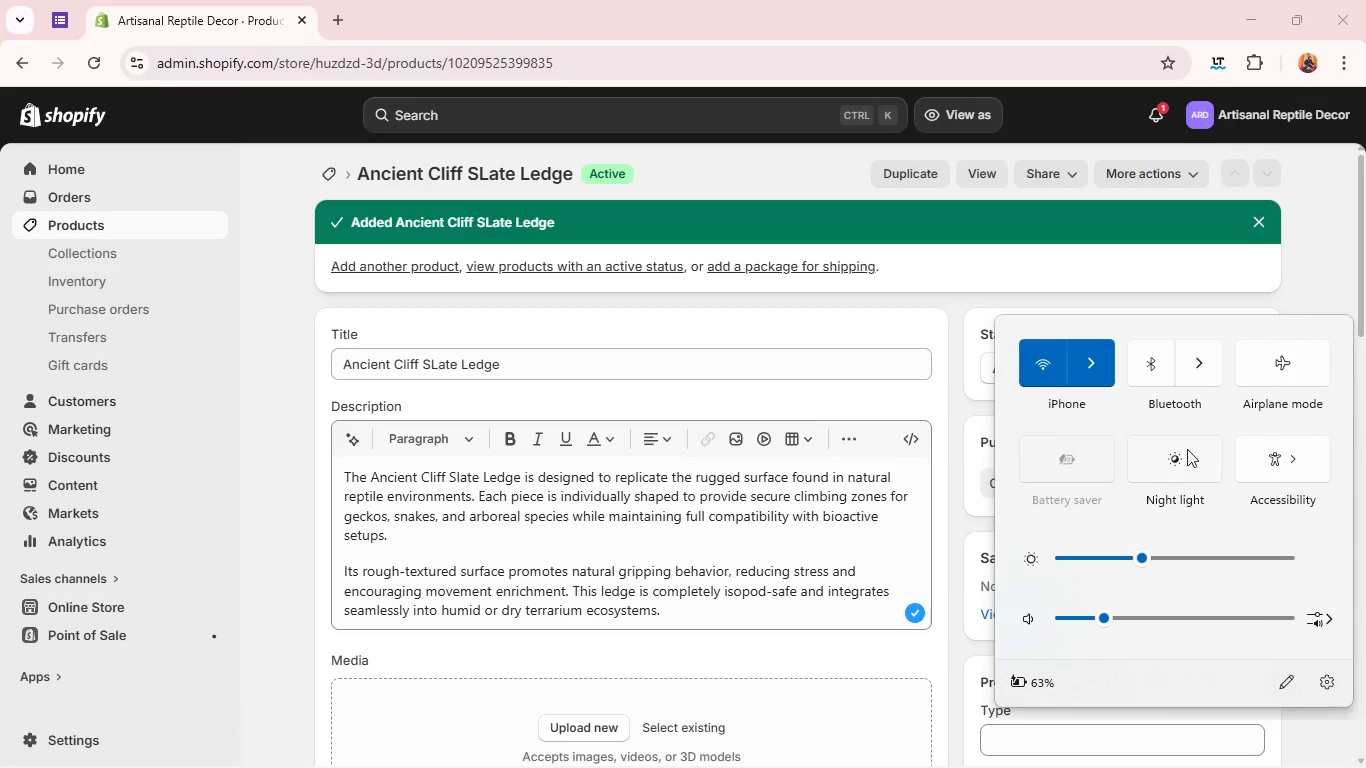 
wait(7.31)
 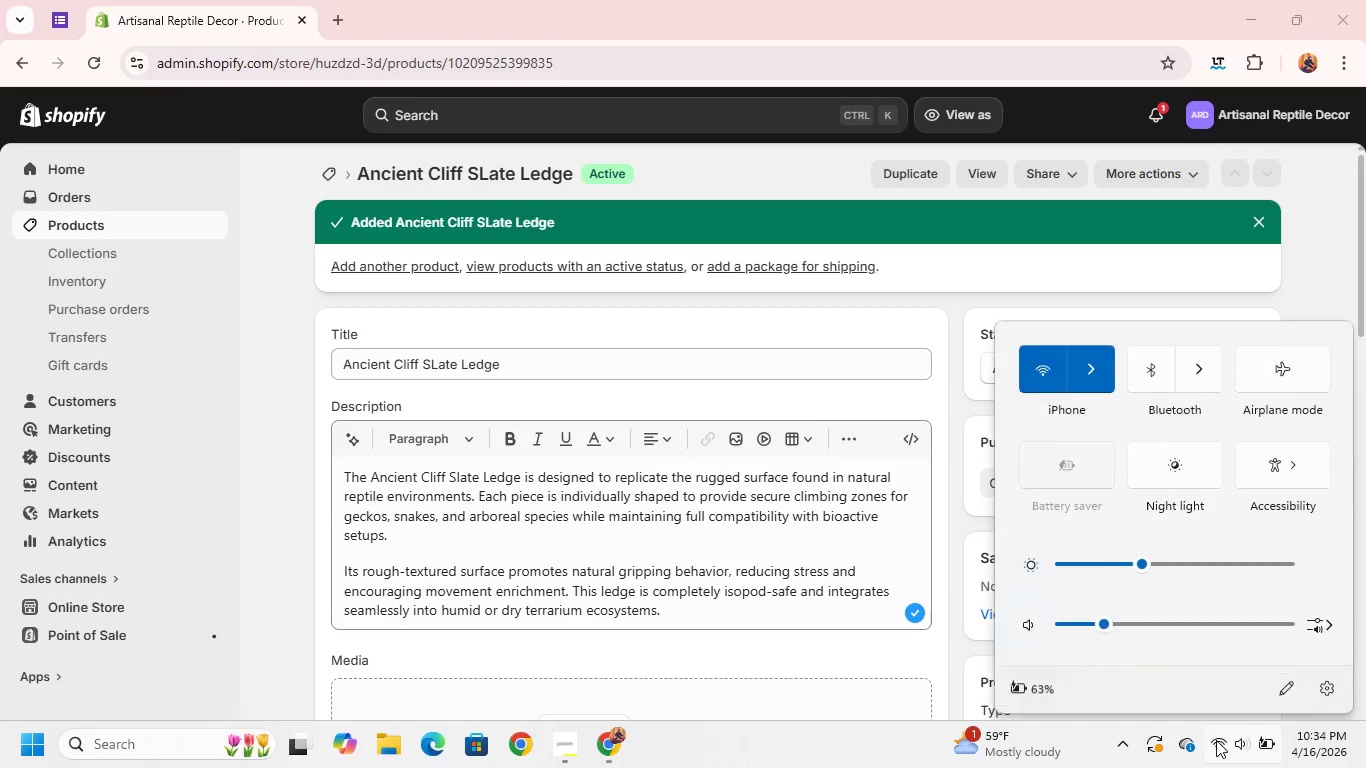 
left_click([1104, 267])
 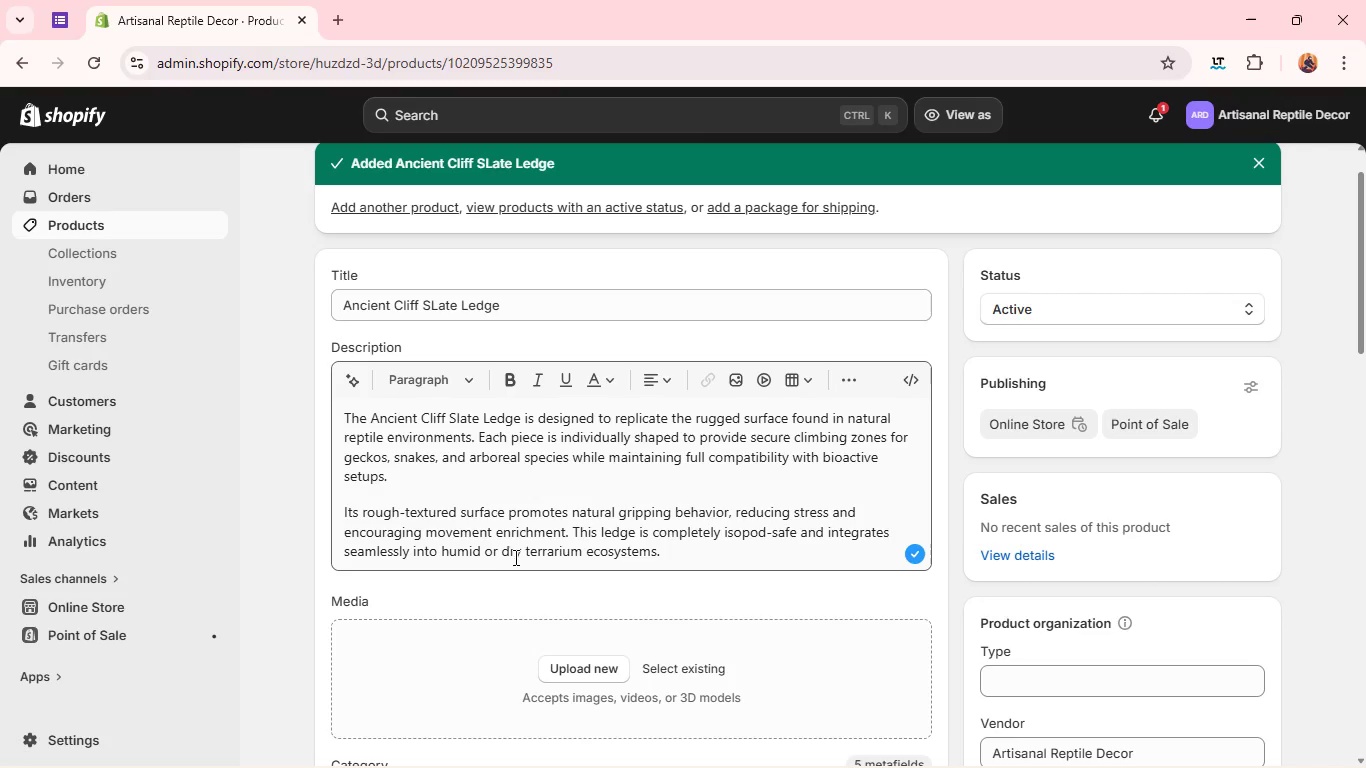 
wait(42.62)
 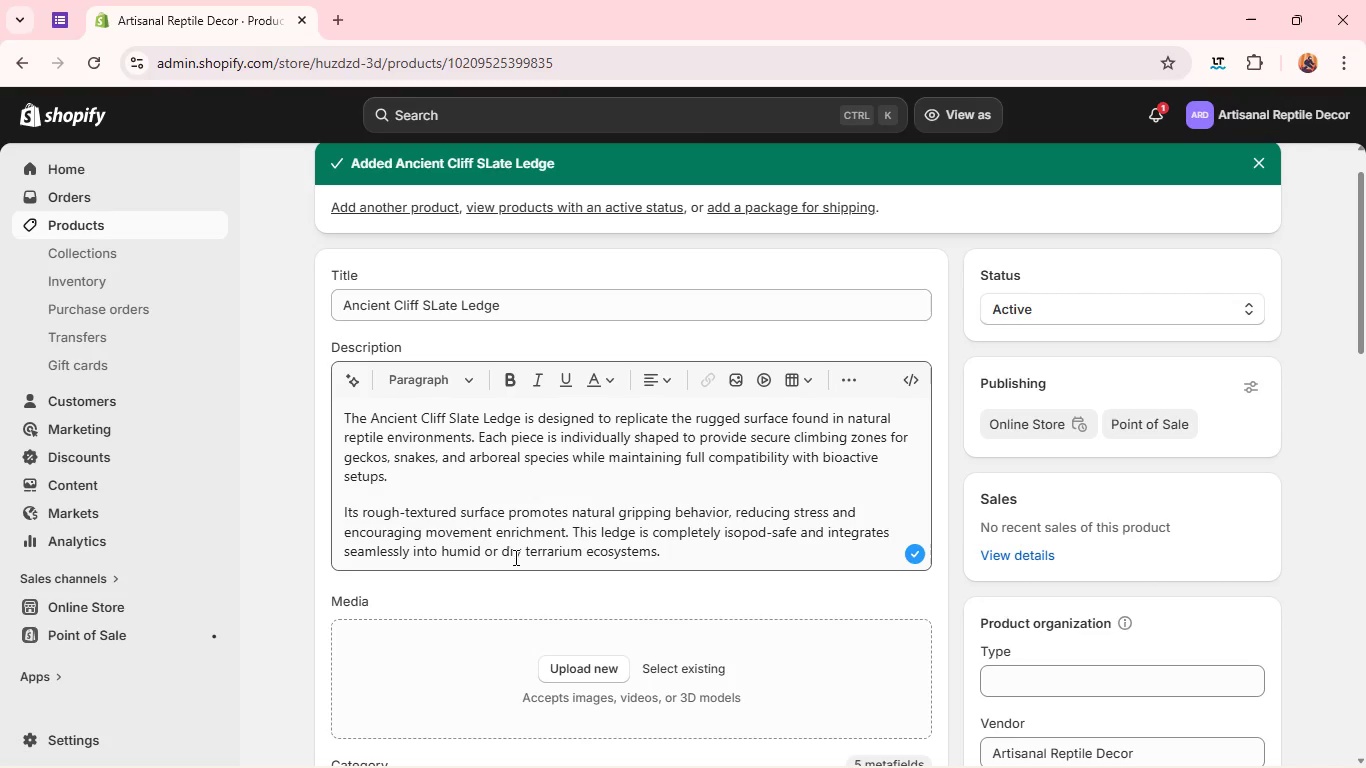 
left_click([689, 557])
 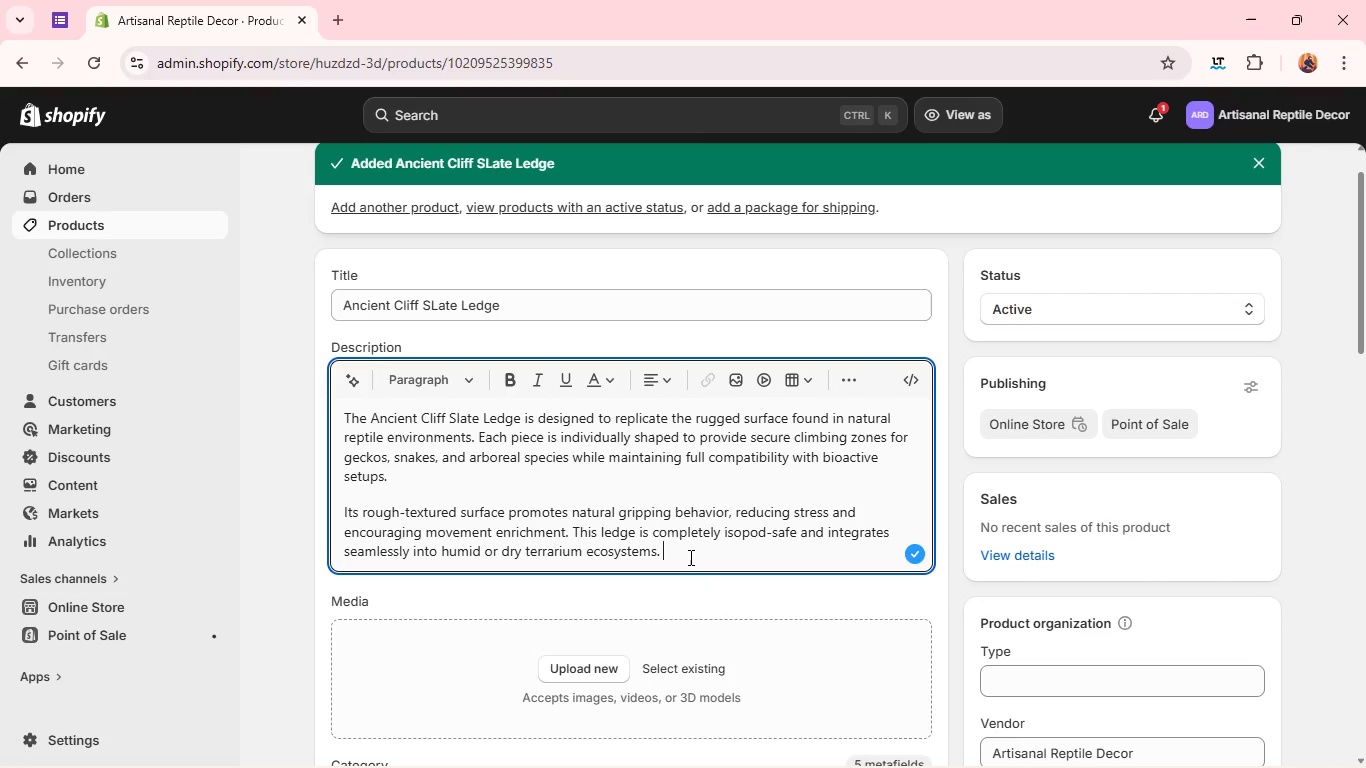 
key(Enter)
 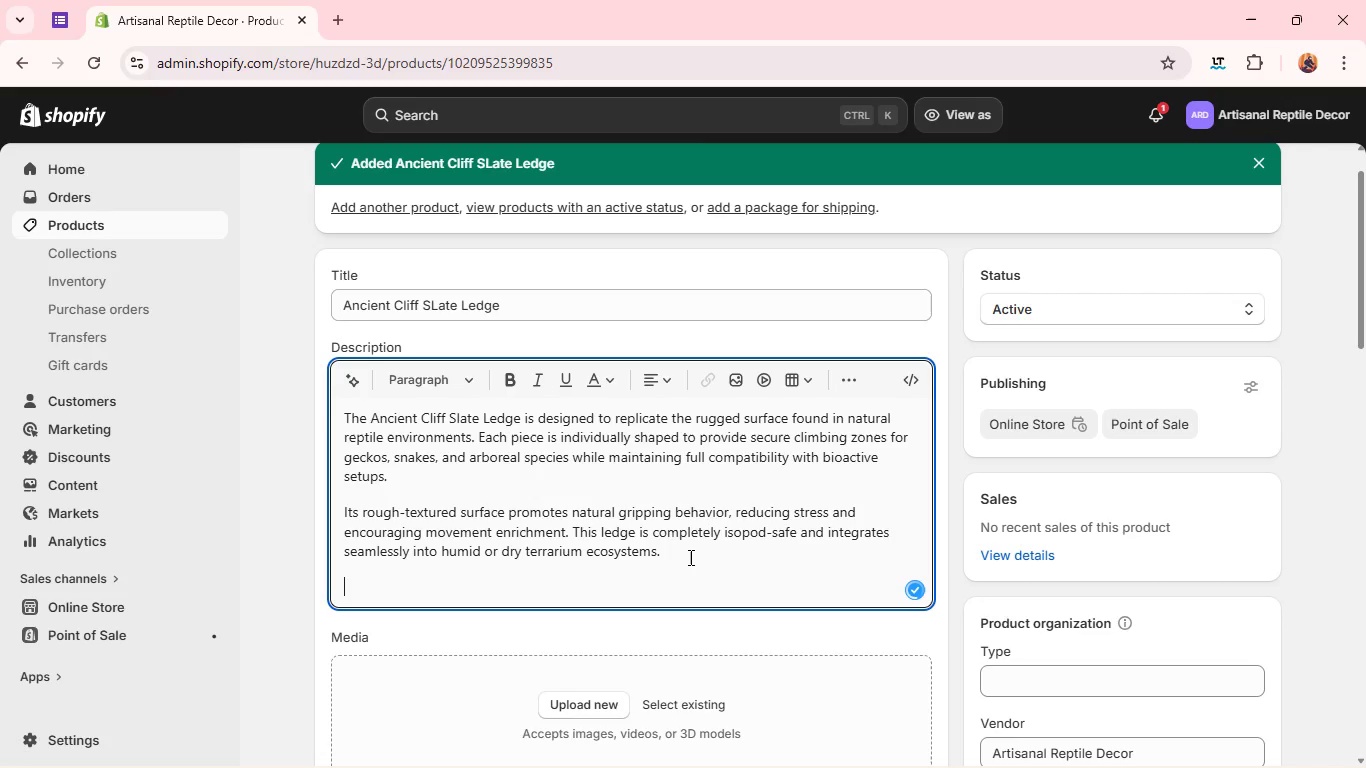 
type(Ideal for hobbyists building naturalistic vuv)
 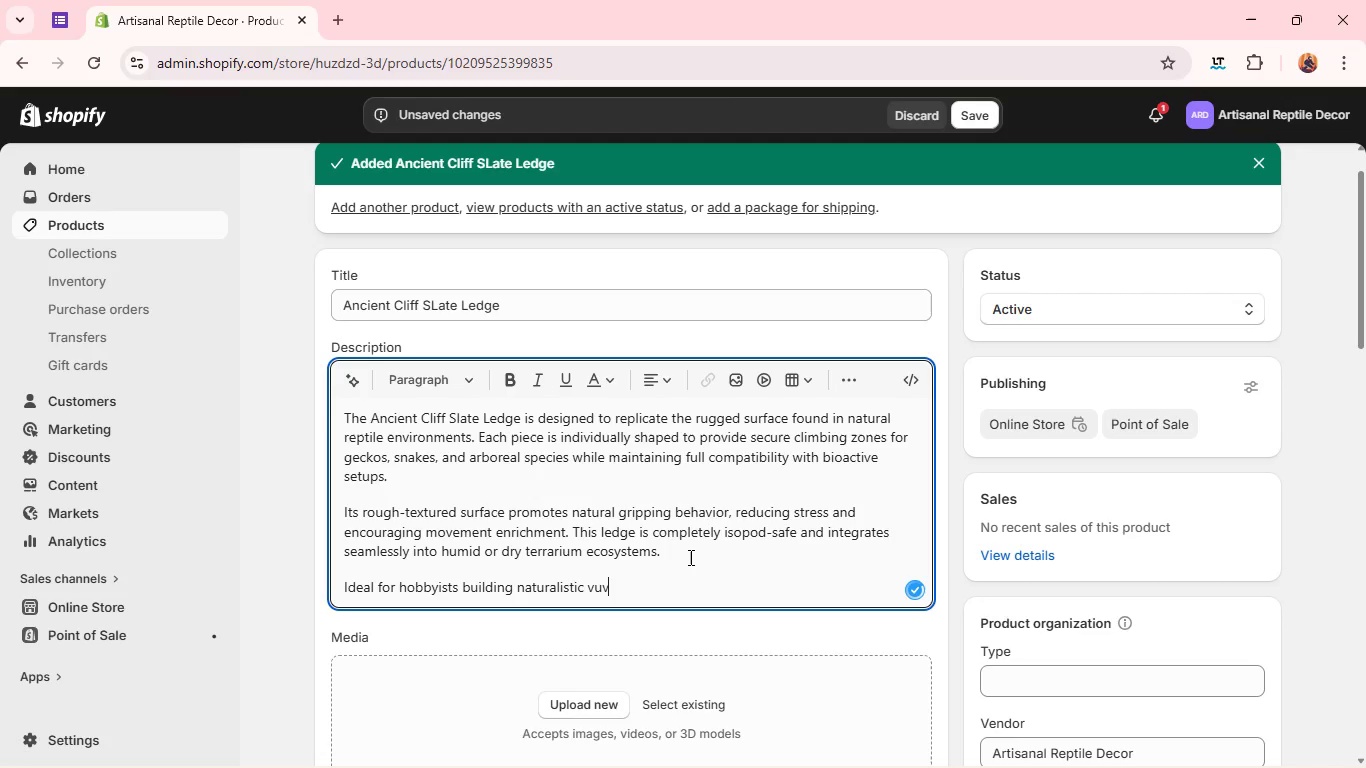 
wait(5.75)
 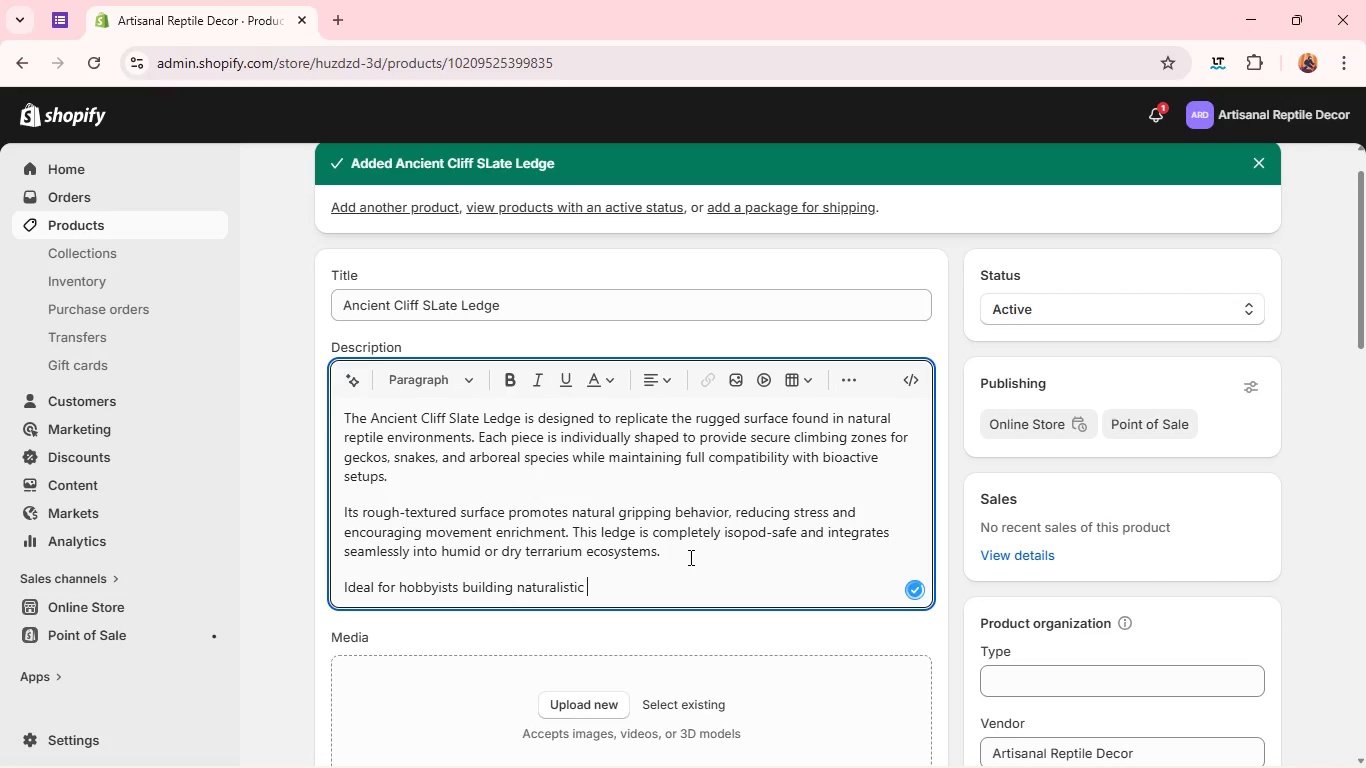 
key(Backspace)
key(Backspace)
type(ivariums, this )
 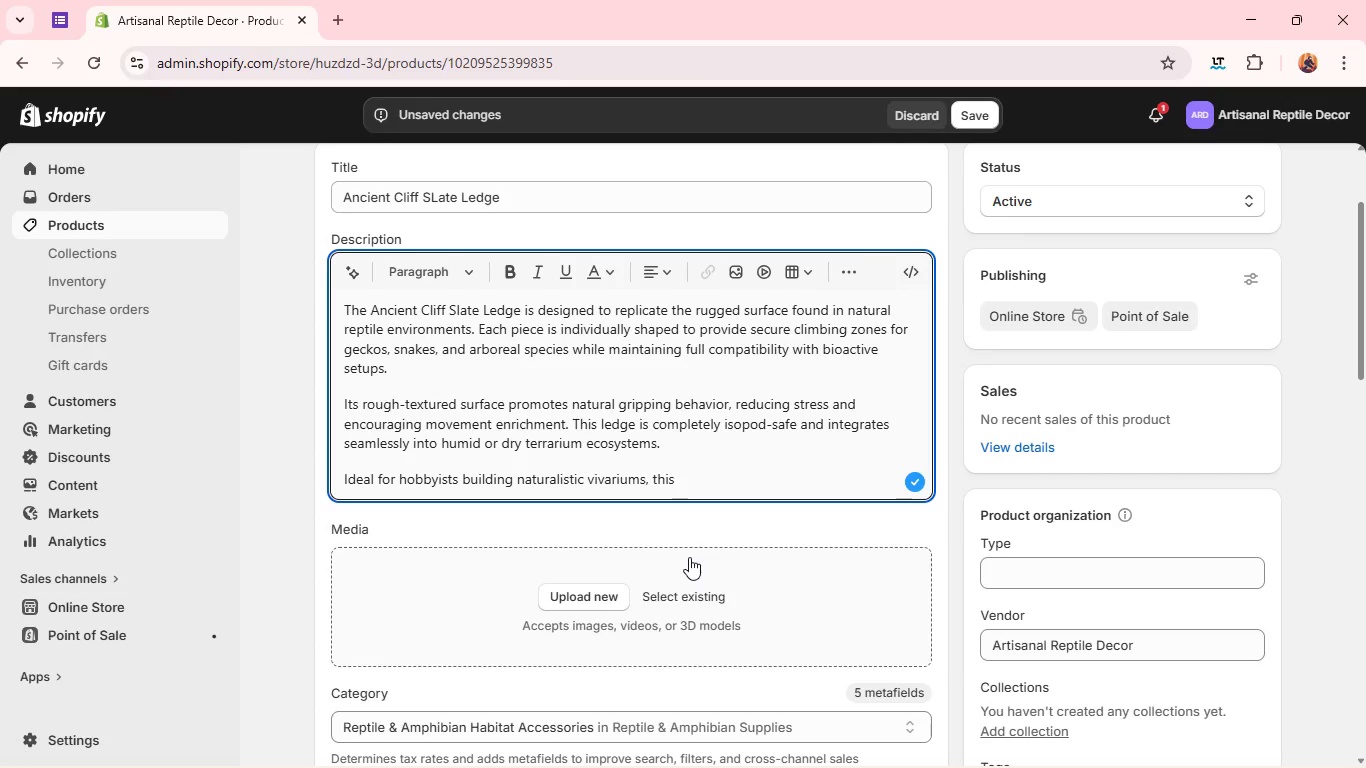 
wait(7.7)
 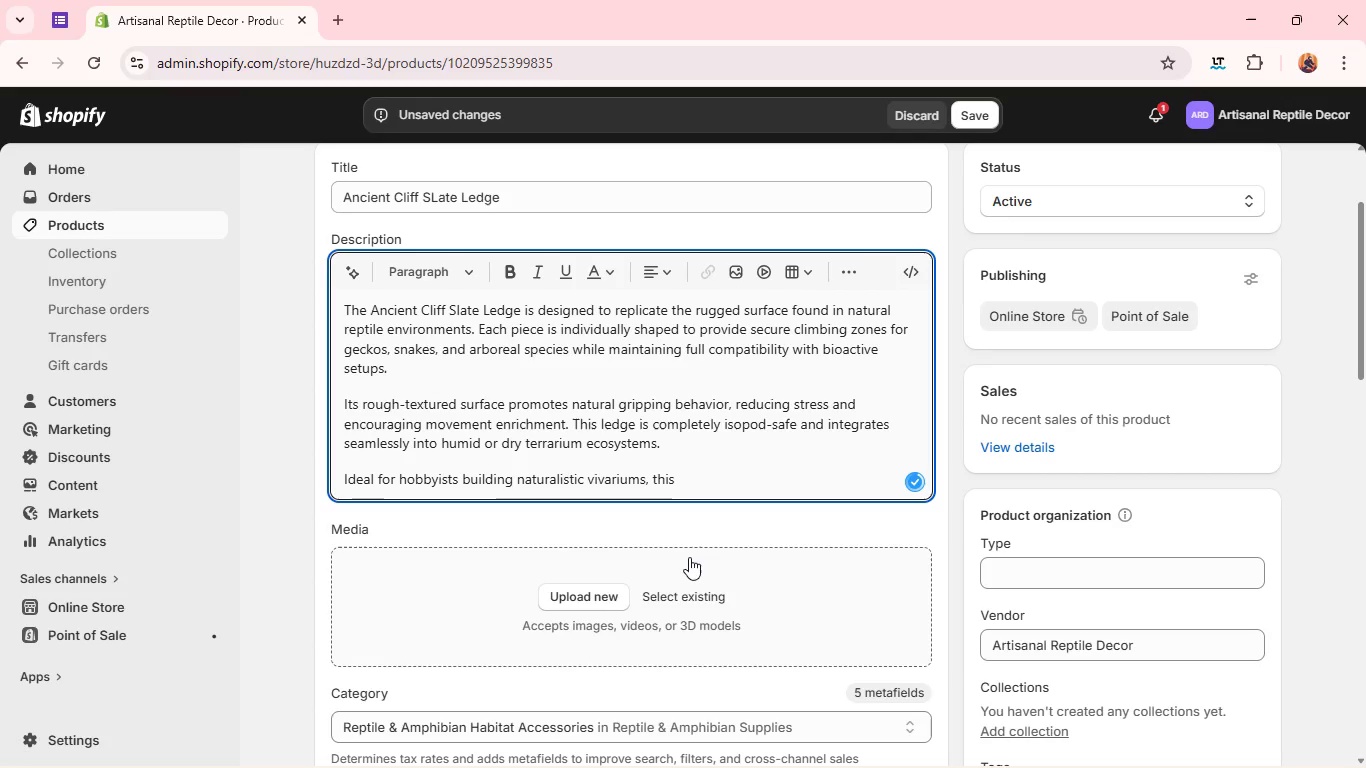 
type(piece g)
key(Backspace)
type(functions both as a visual centerpiece functions both as a vivsual centerpiece and a functionak)
key(Backspace)
type(l habita)
 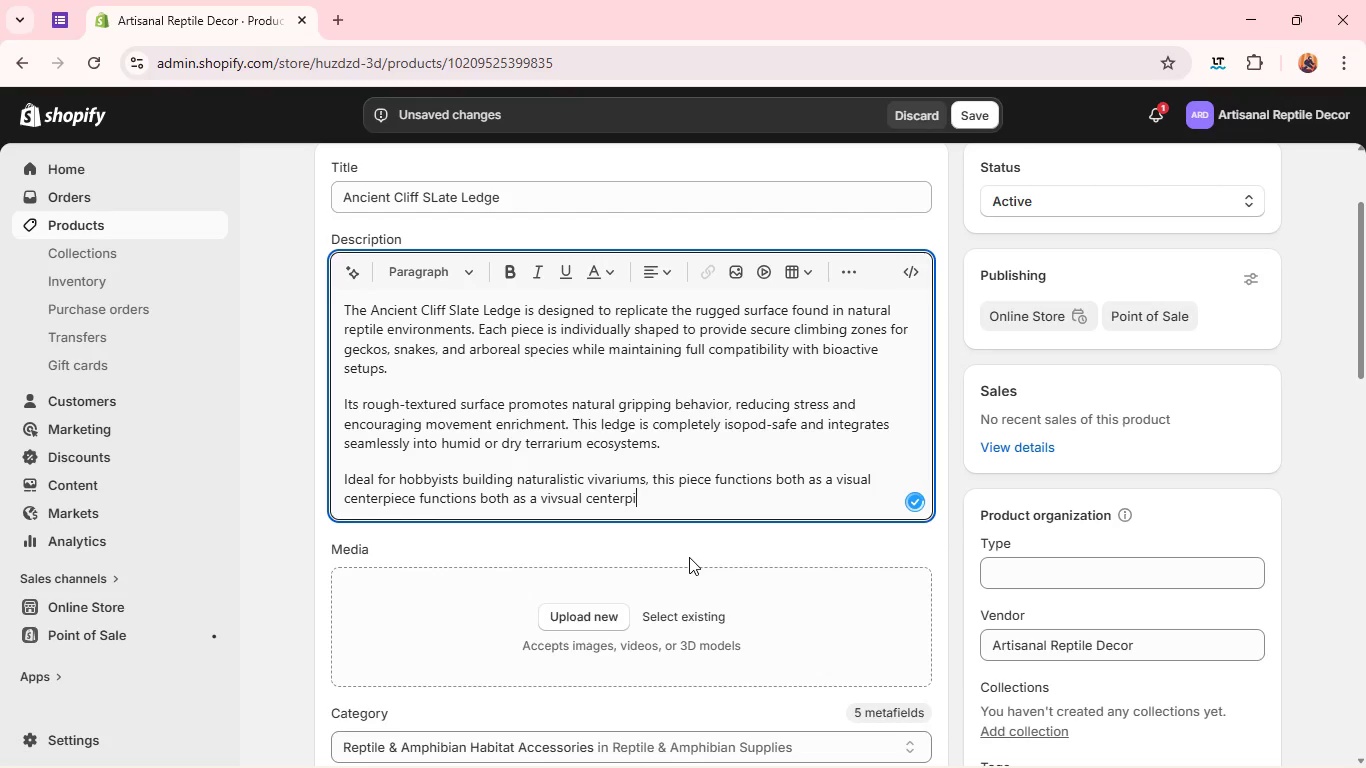 
wait(17.5)
 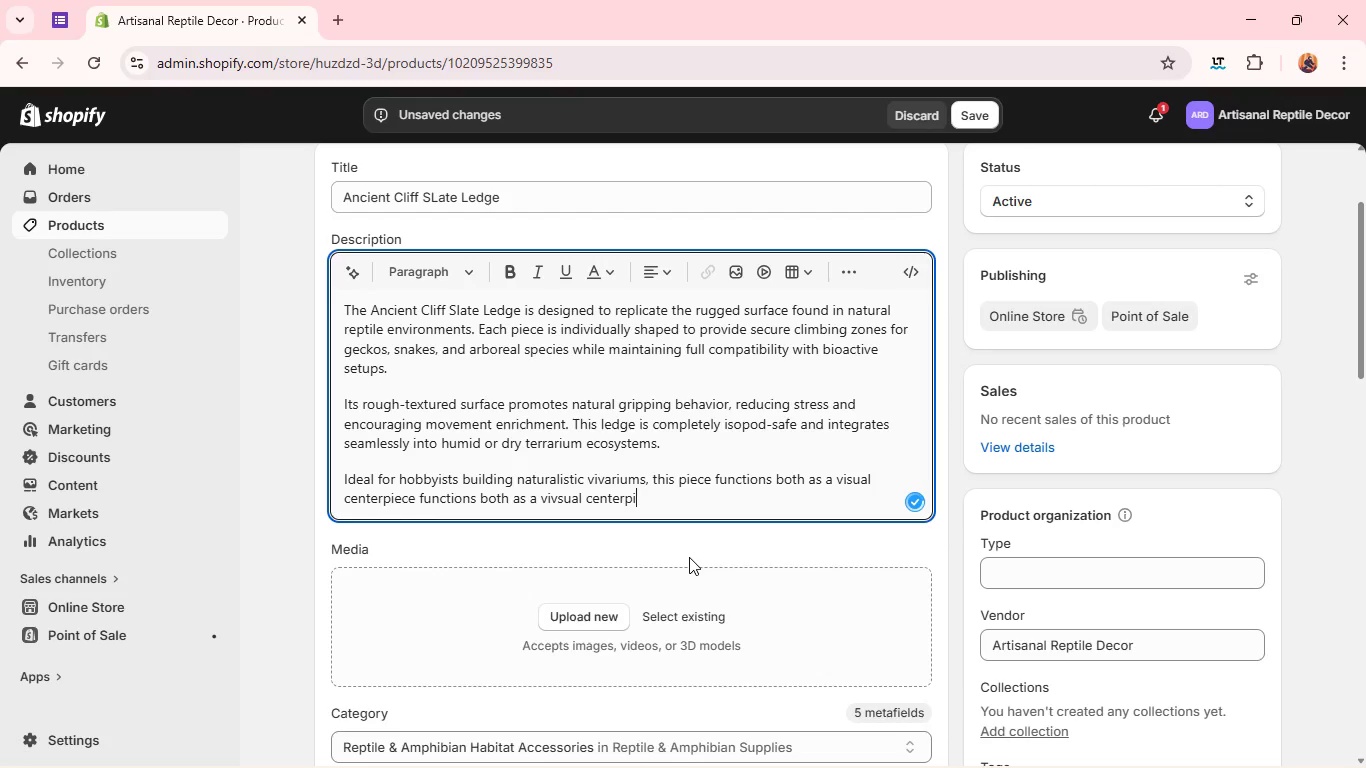 
type(t structure. )
 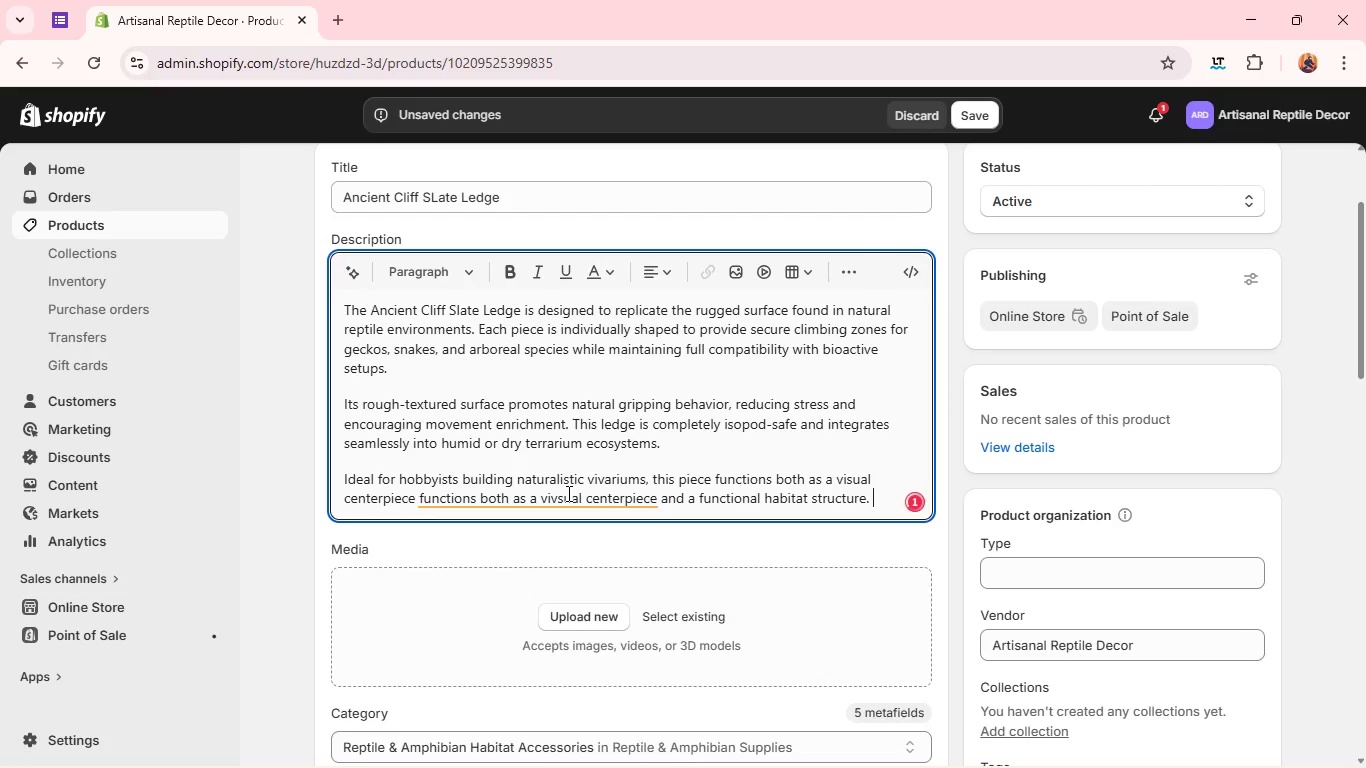 
left_click([567, 493])
 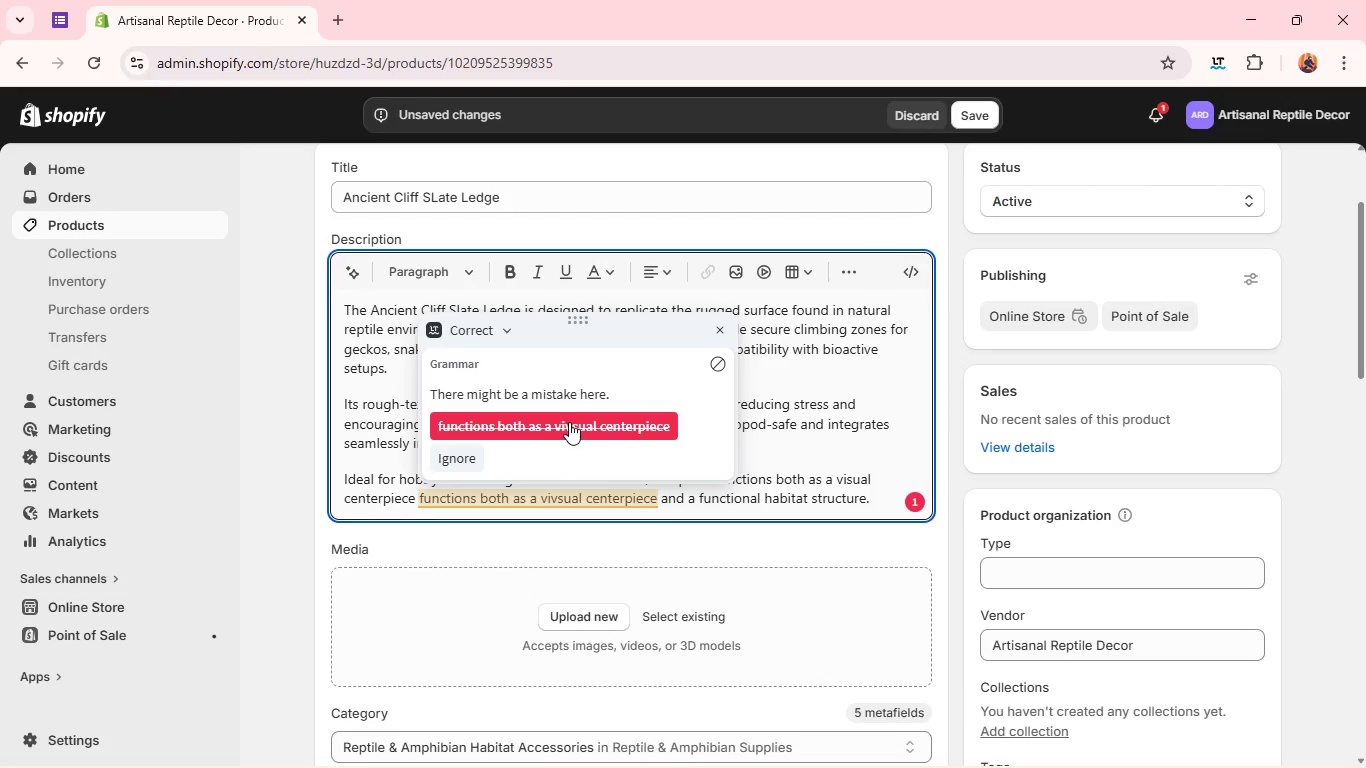 
left_click([569, 422])
 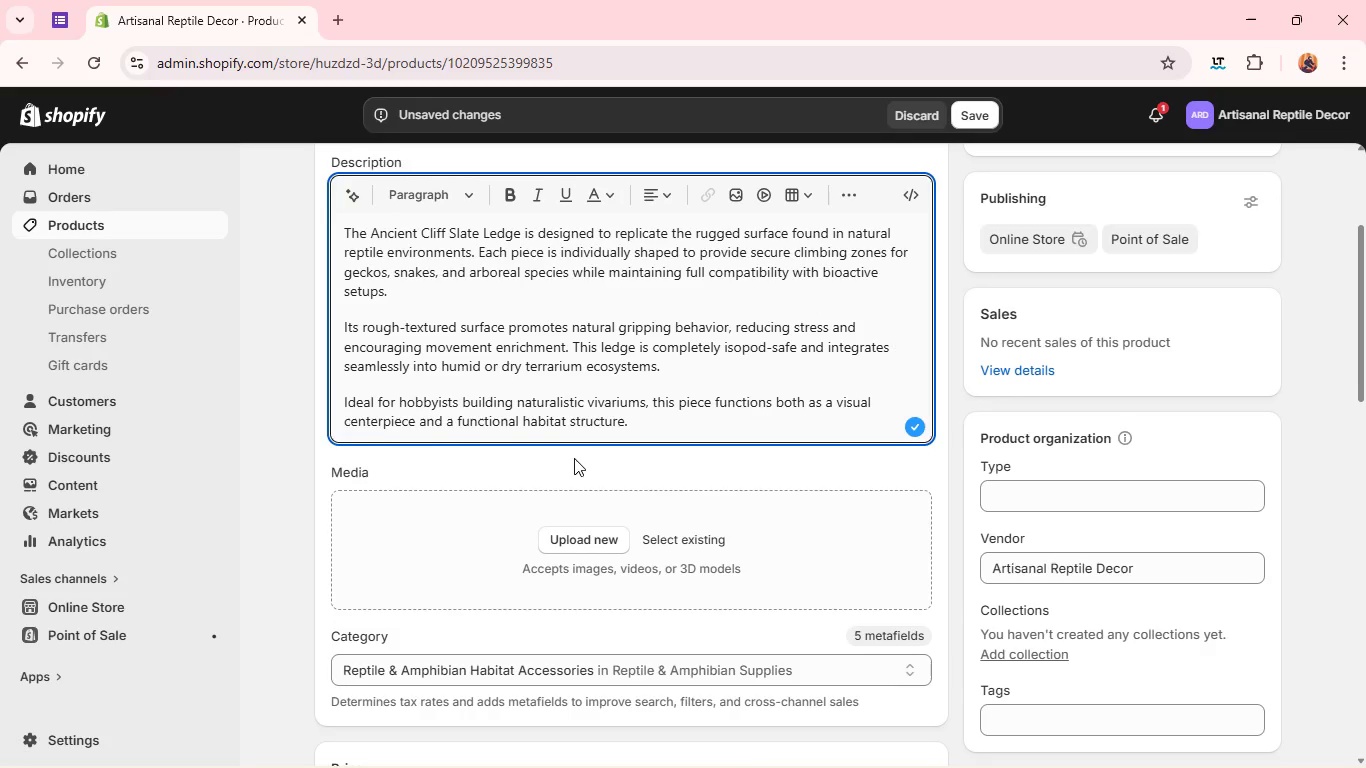 
wait(7.22)
 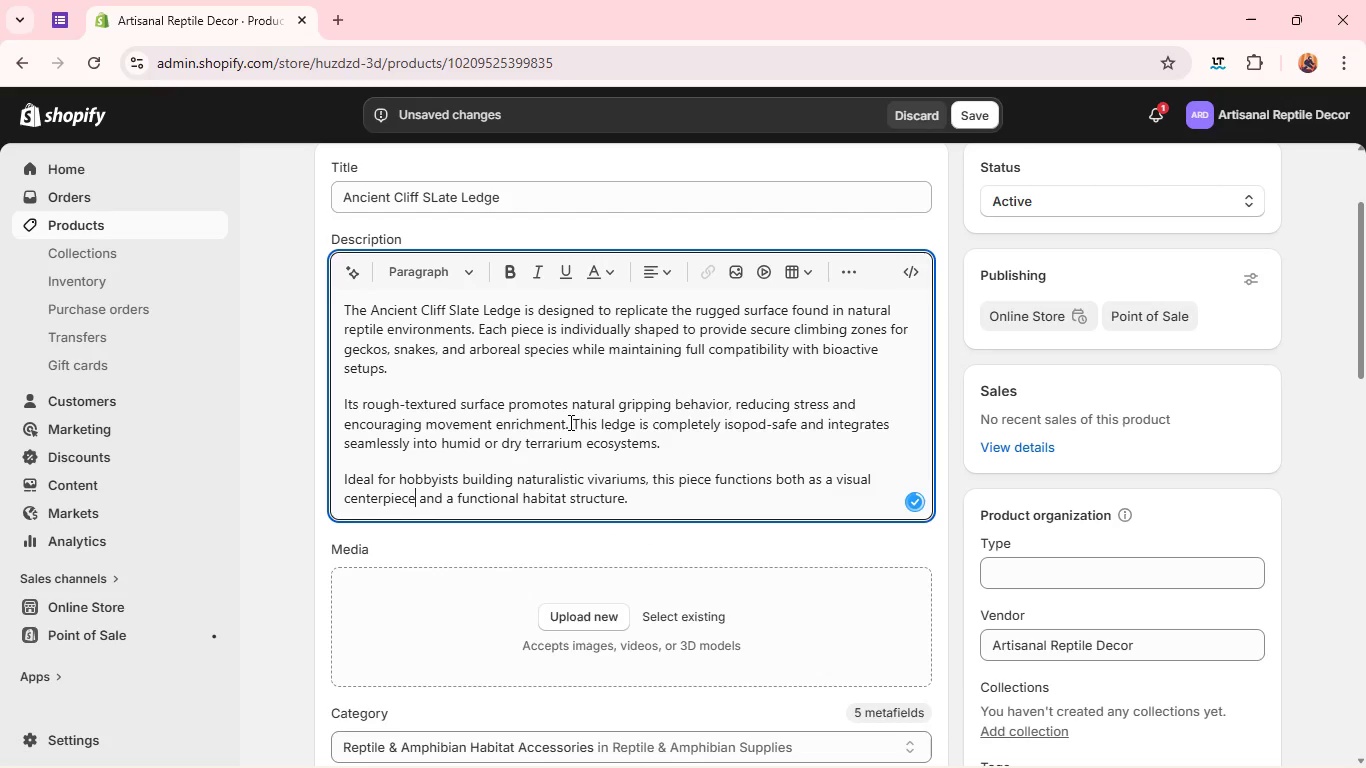 
left_click([581, 519])
 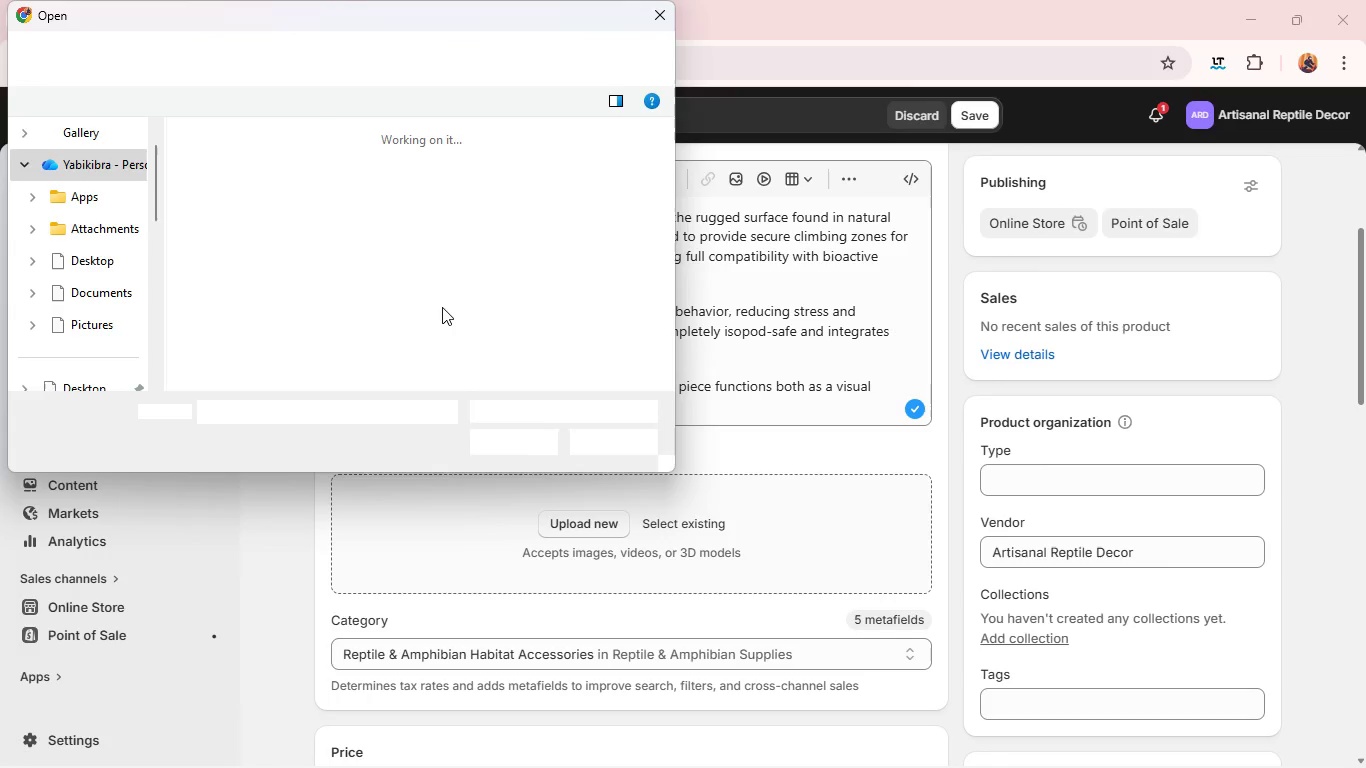 
wait(6.12)
 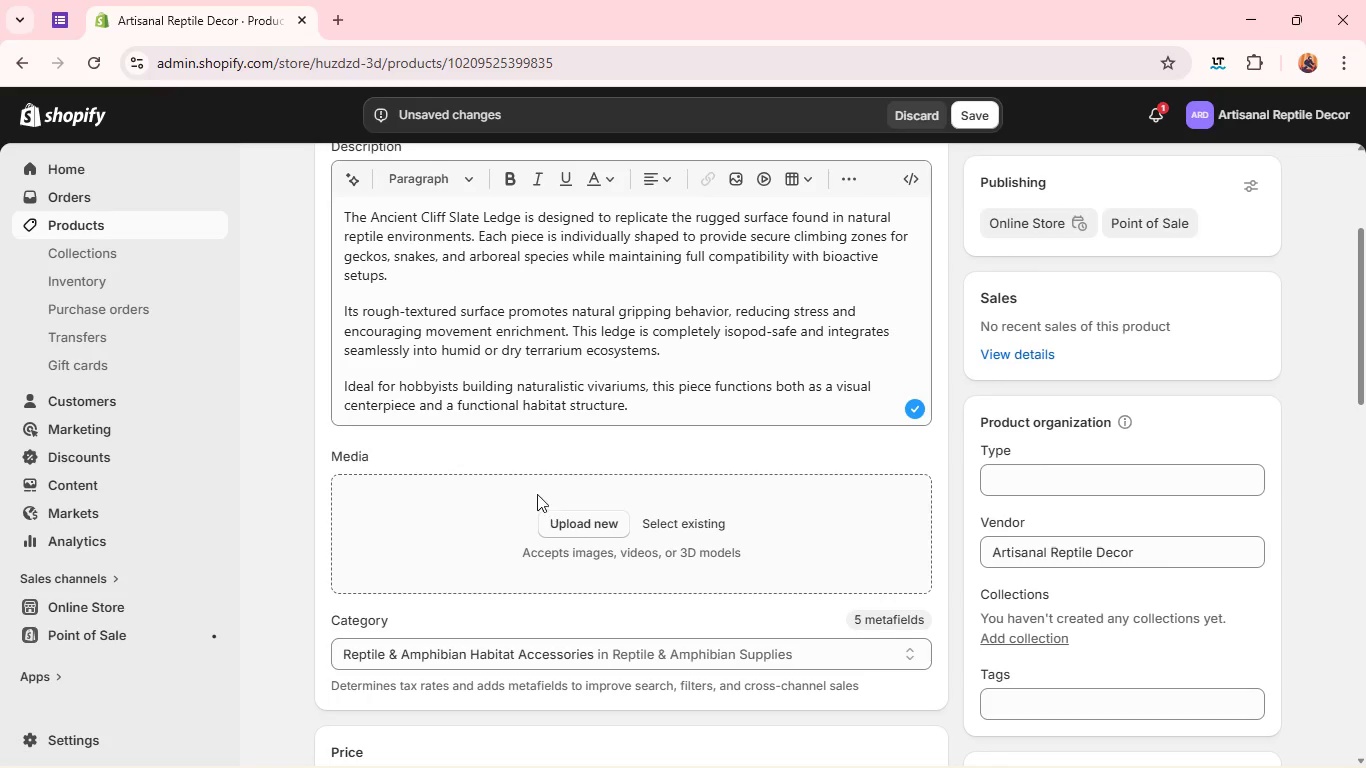 
scroll: coordinate [442, 307], scroll_direction: down, amount: 20.0
 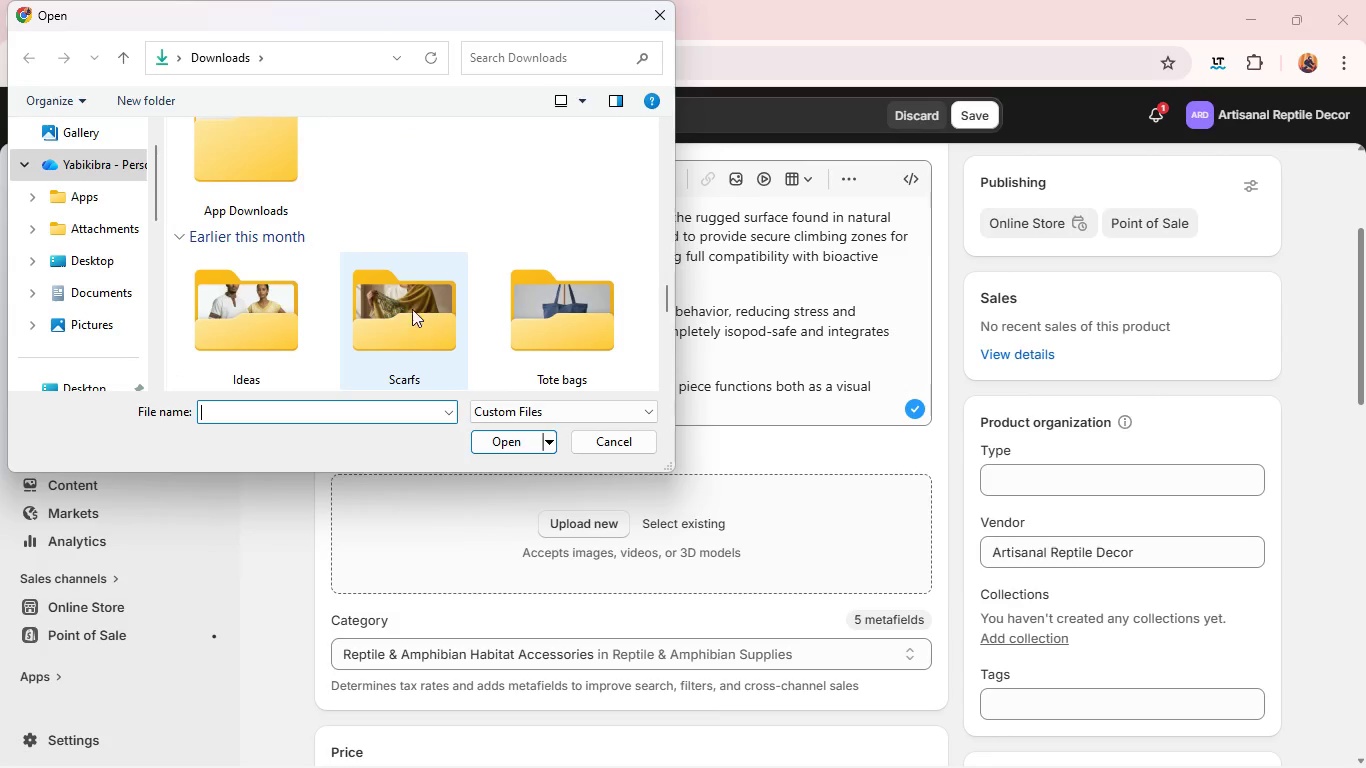 
scroll: coordinate [451, 283], scroll_direction: up, amount: 2.0
 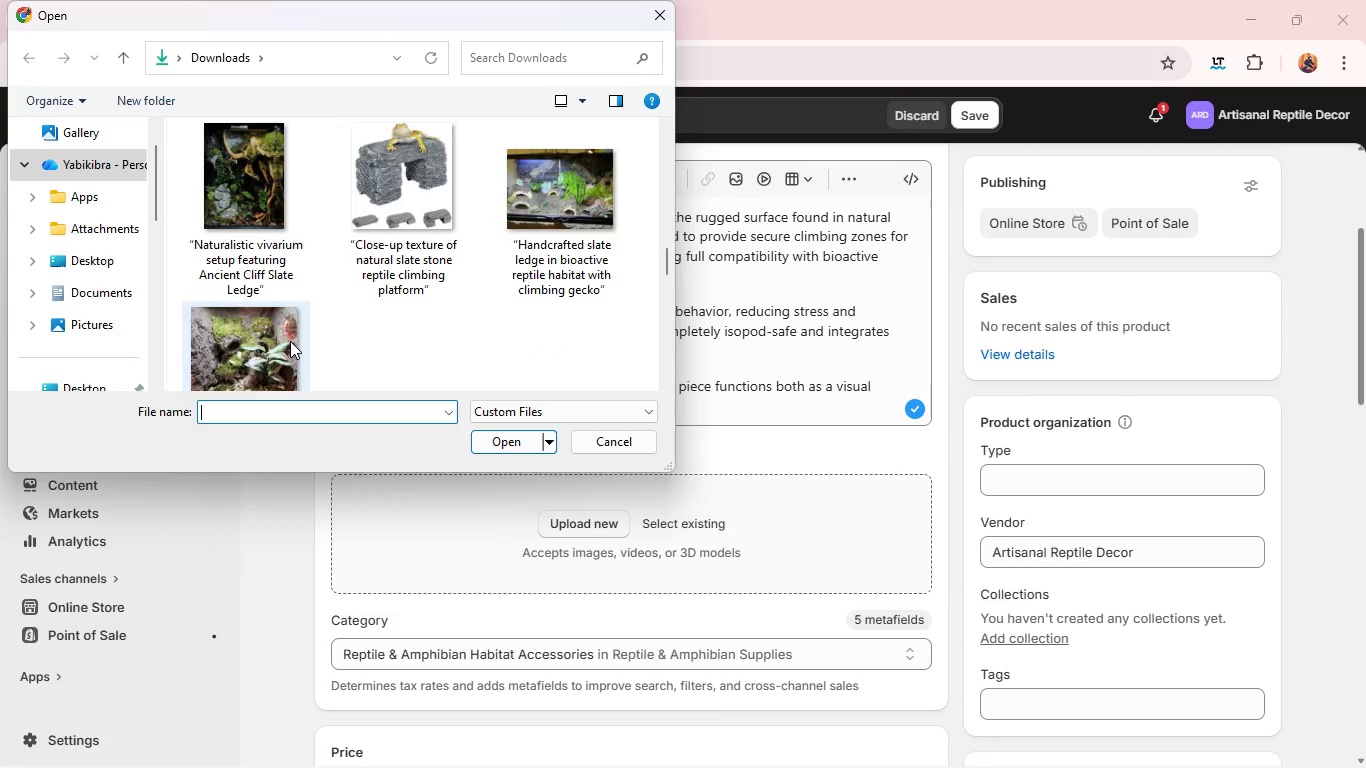 
left_click([290, 341])
 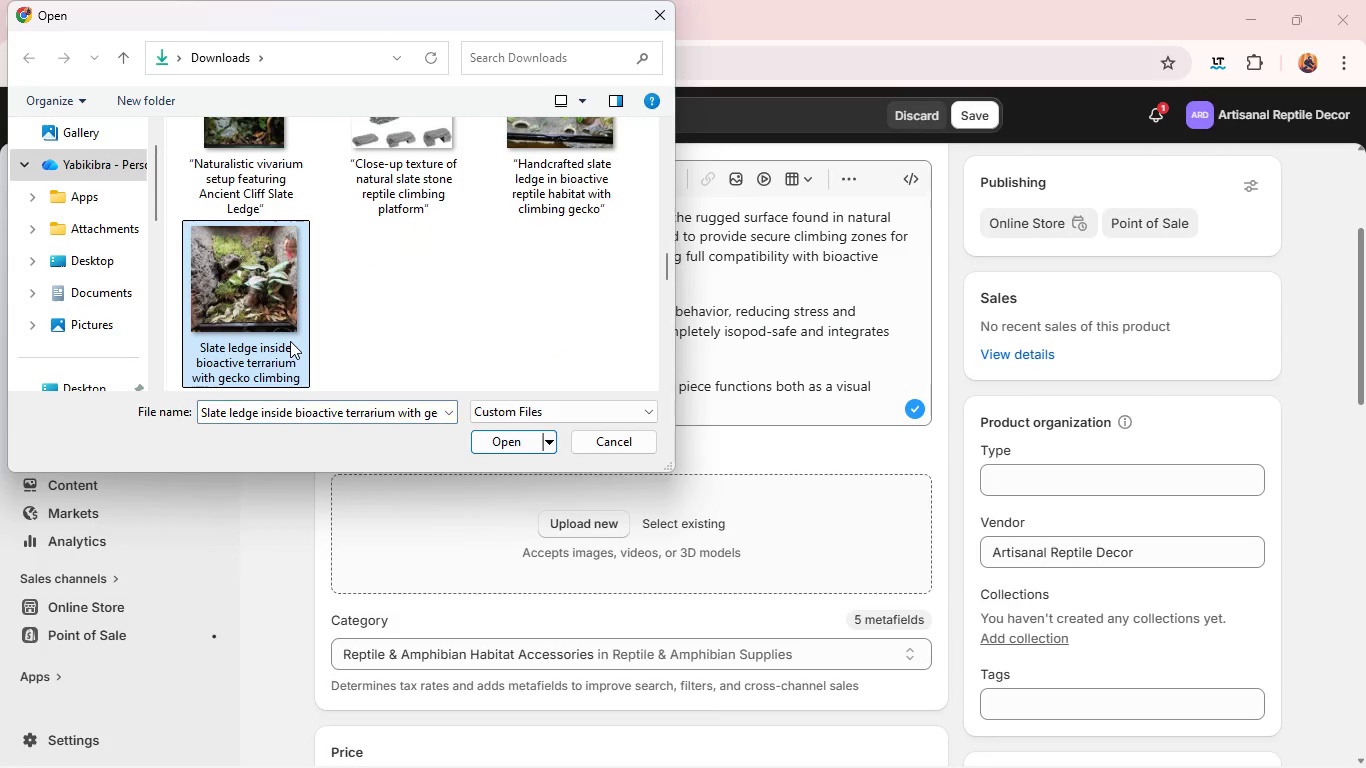 
hold_key(key=ControlLeft, duration=2.64)
left_click([549, 162])
 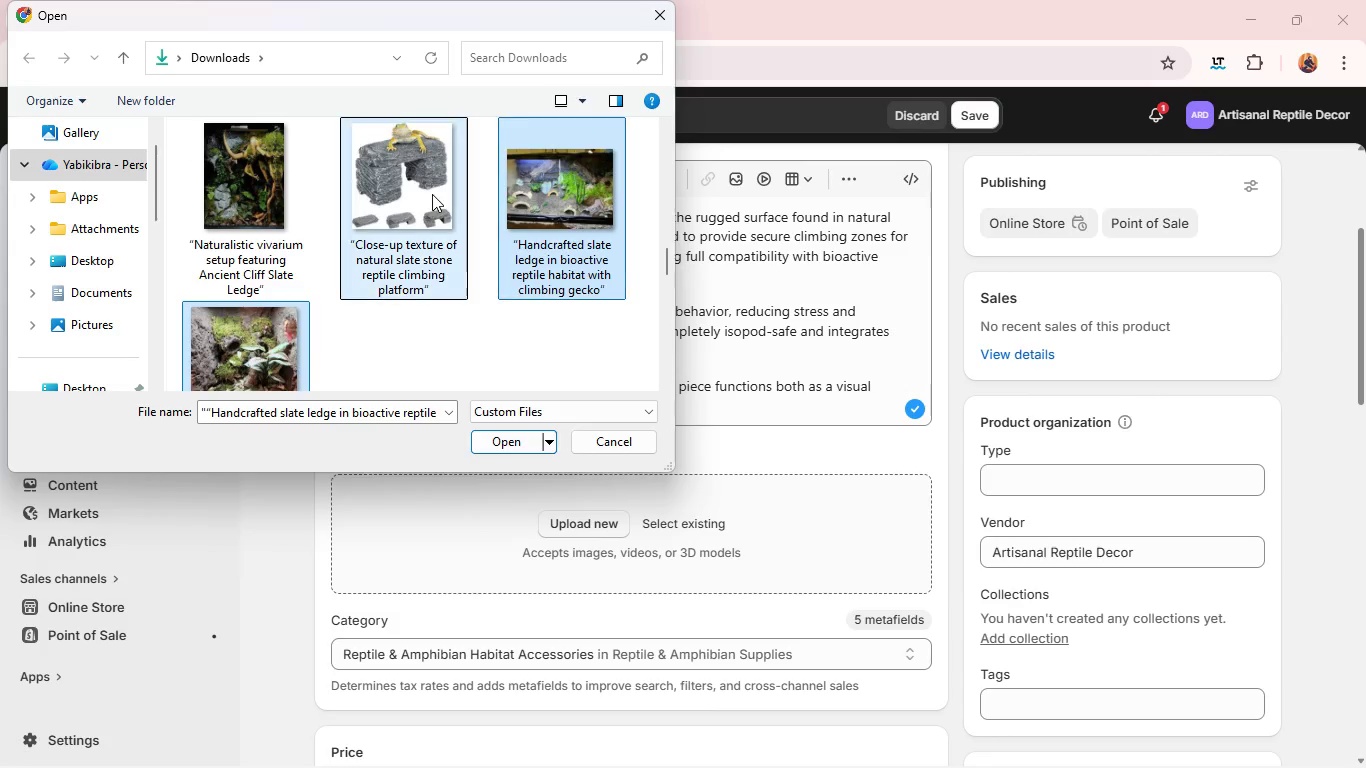 
left_click([432, 194])
 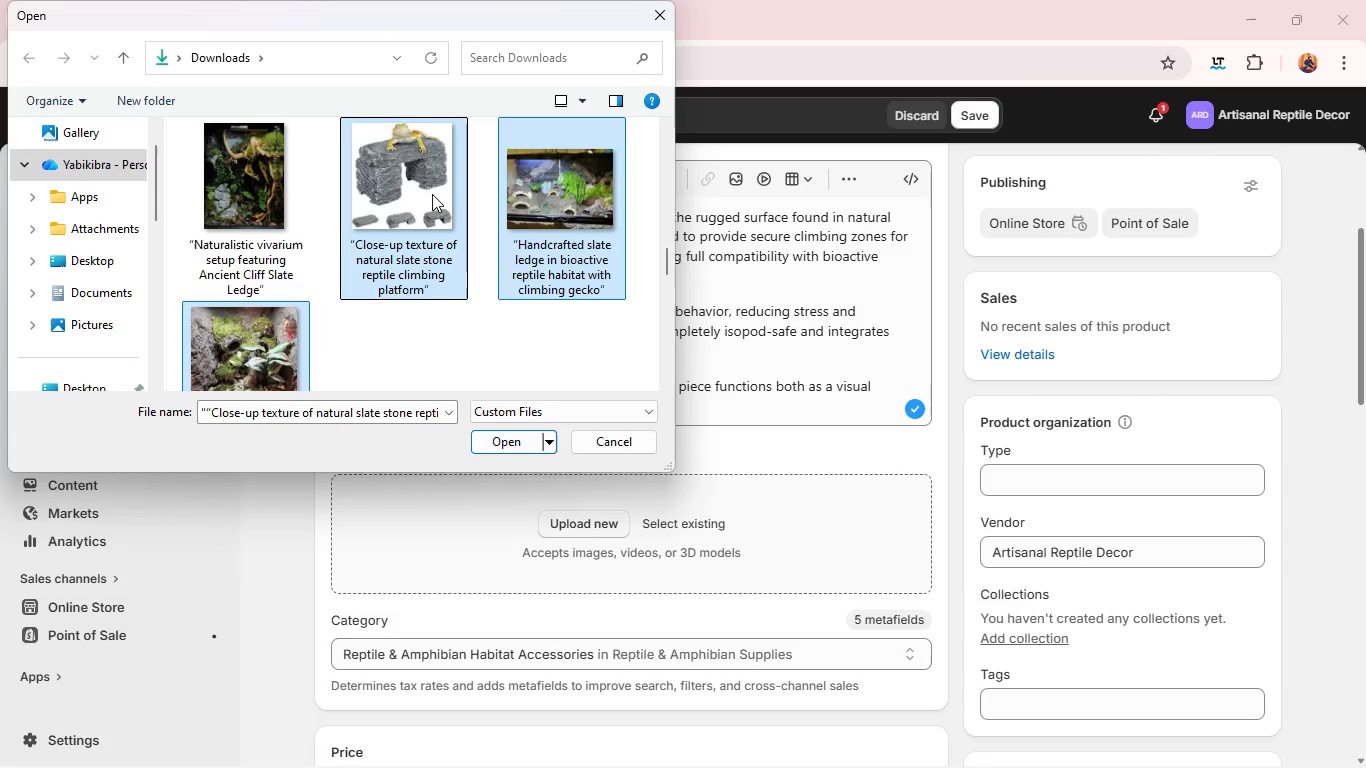 
key(Enter)
 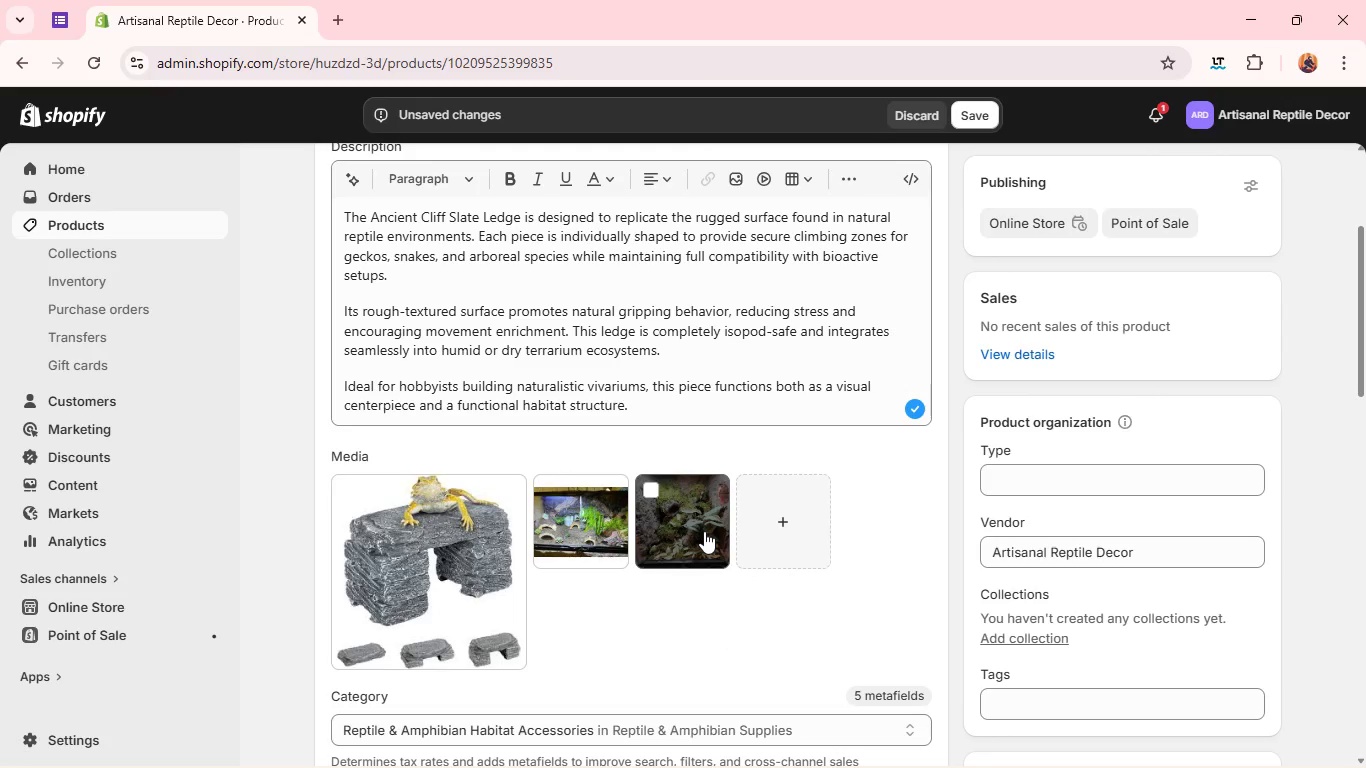 
wait(26.94)
 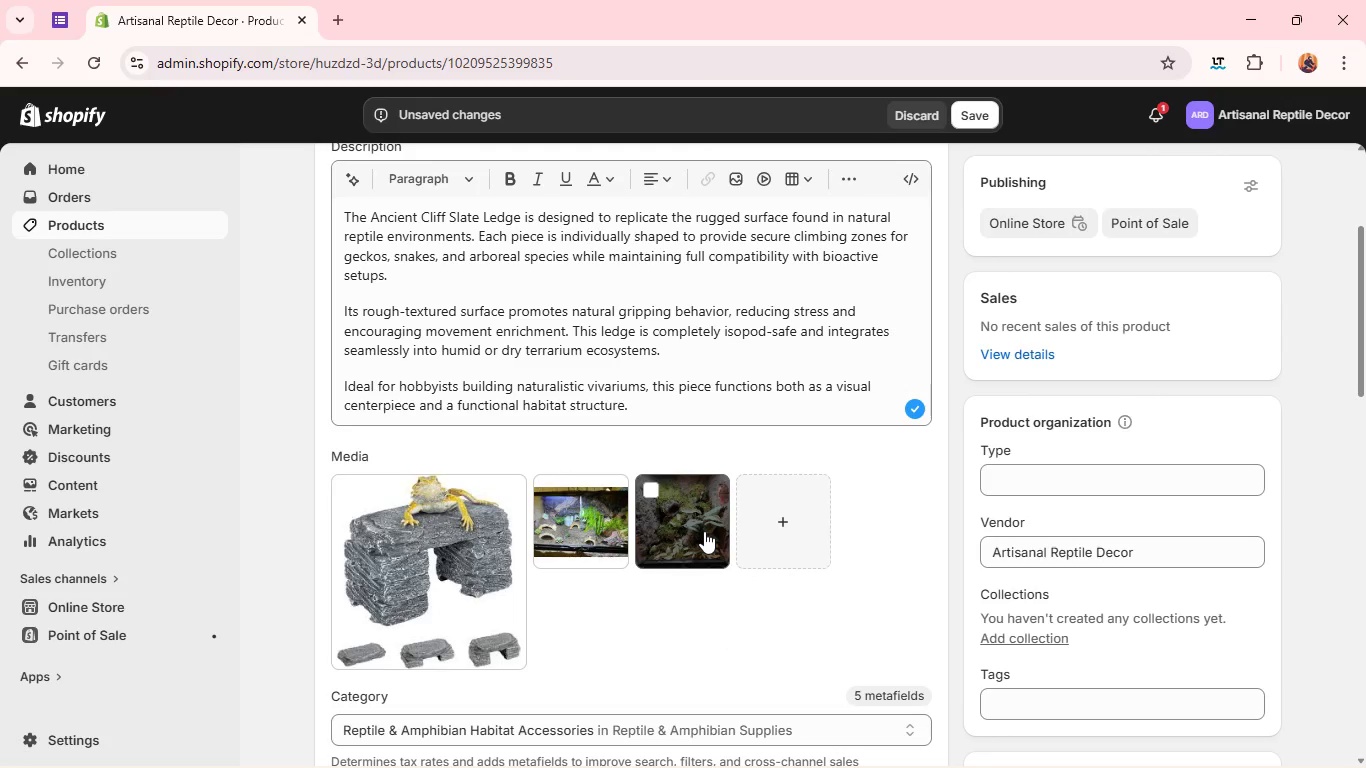 
left_click_drag(start_coordinate=[686, 519], to_coordinate=[418, 530])
 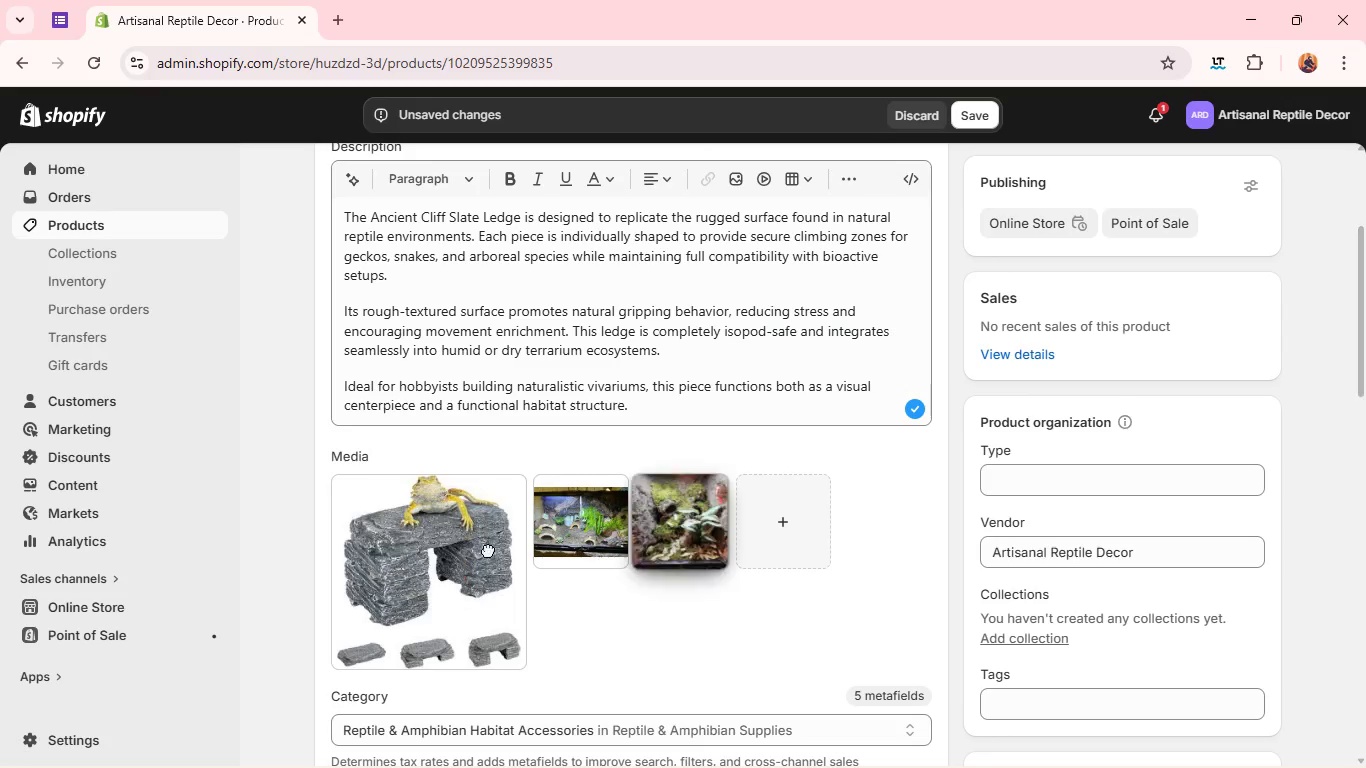 
left_click([488, 550])
 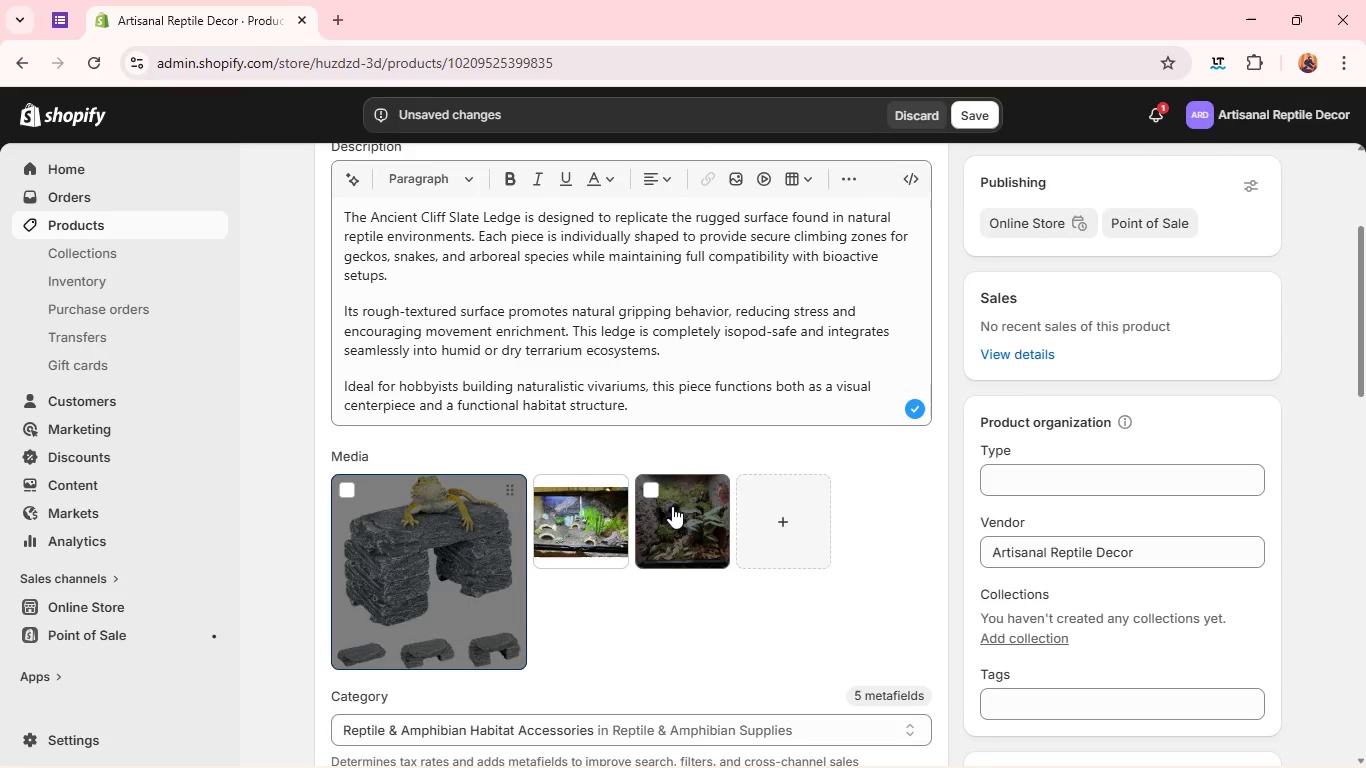 
left_click_drag(start_coordinate=[672, 506], to_coordinate=[402, 516])
 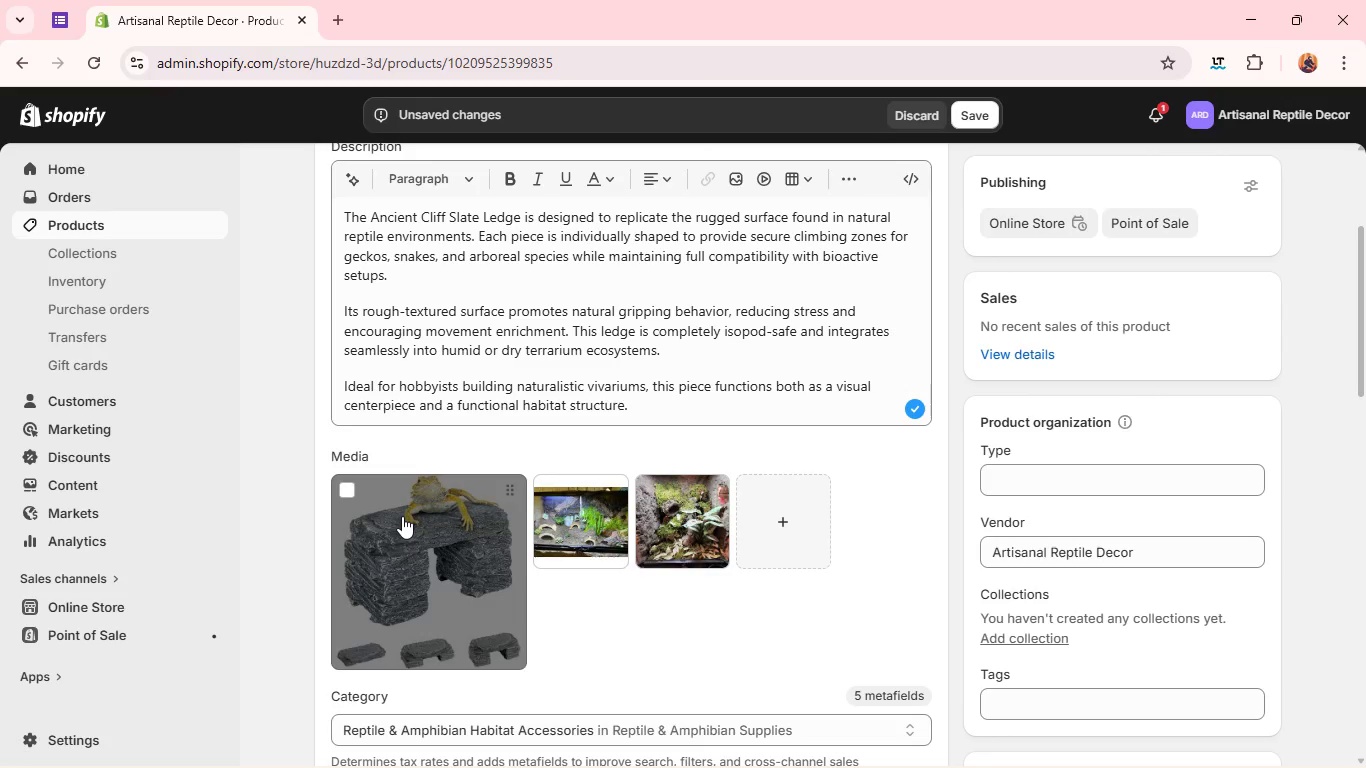 
left_click([402, 516])
 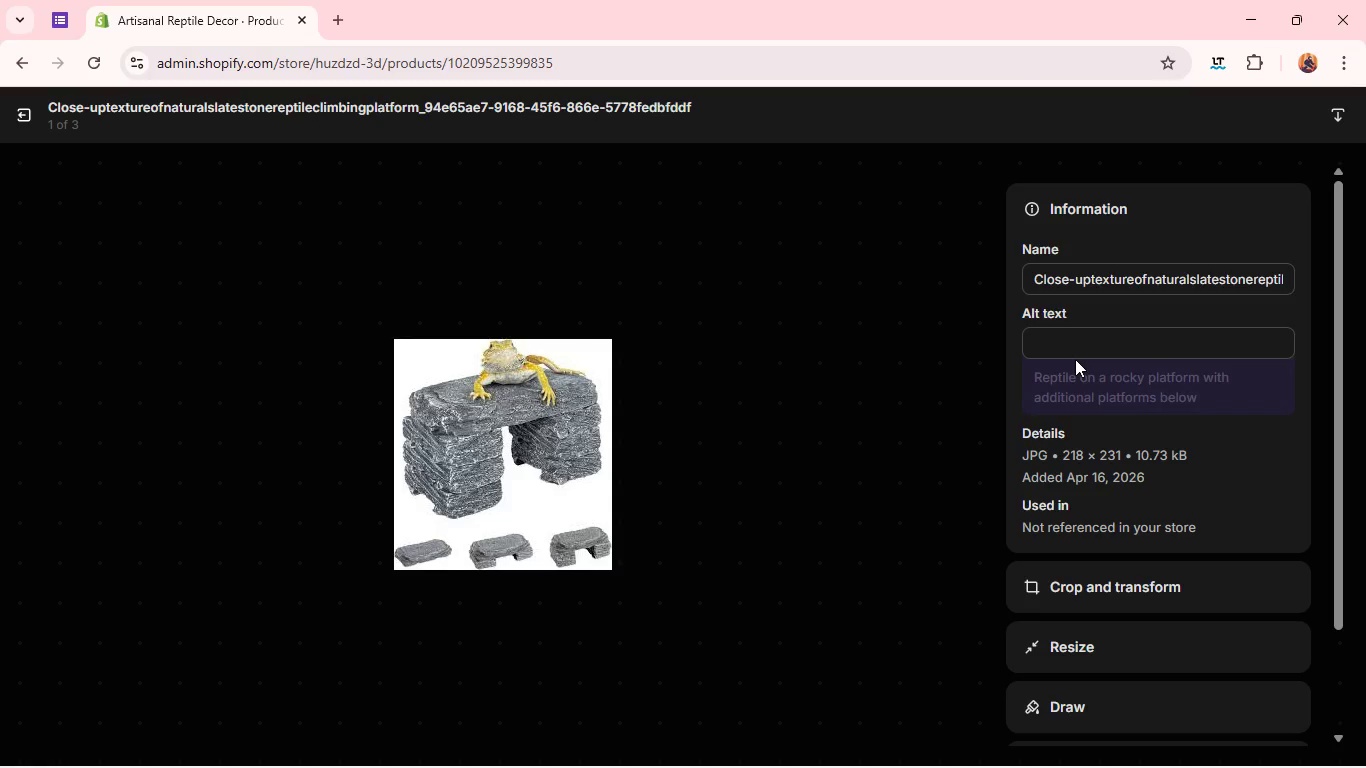 
wait(7.47)
 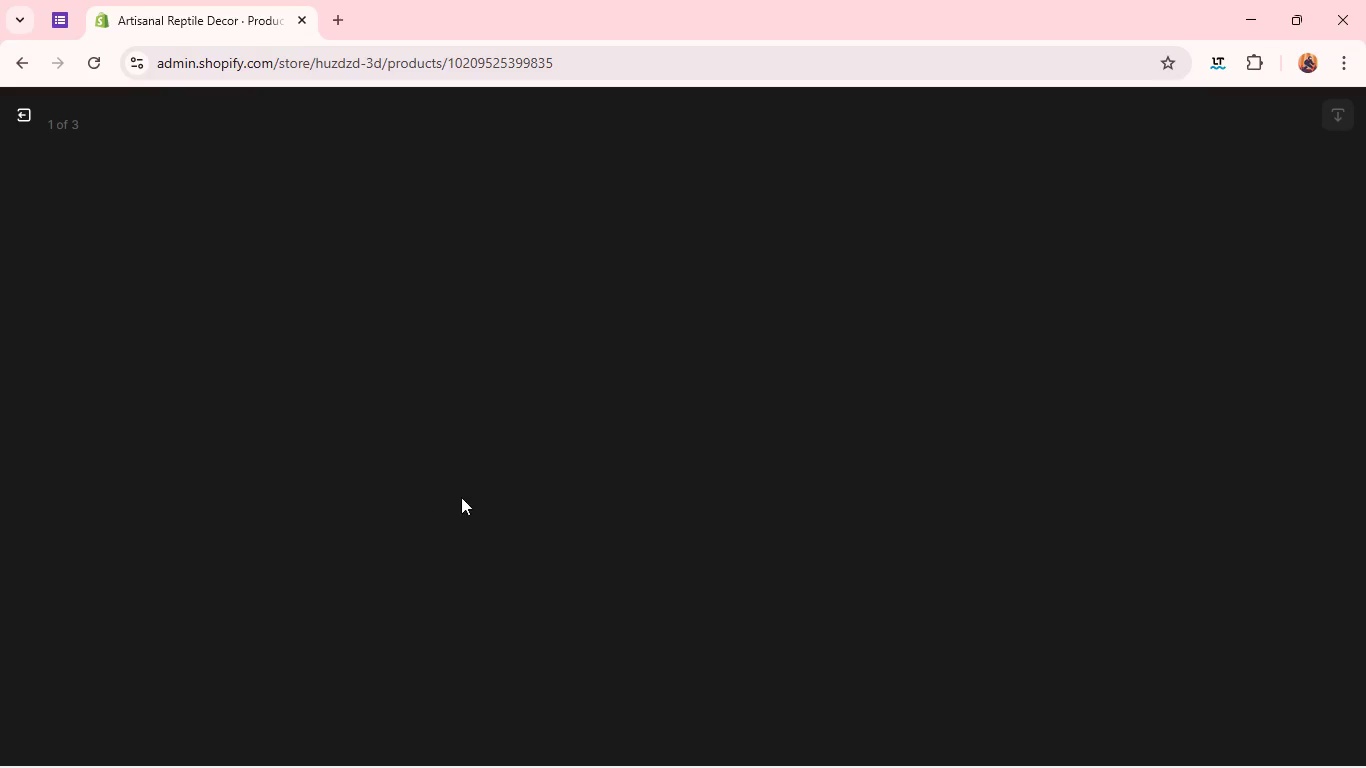 
left_click([1071, 347])
 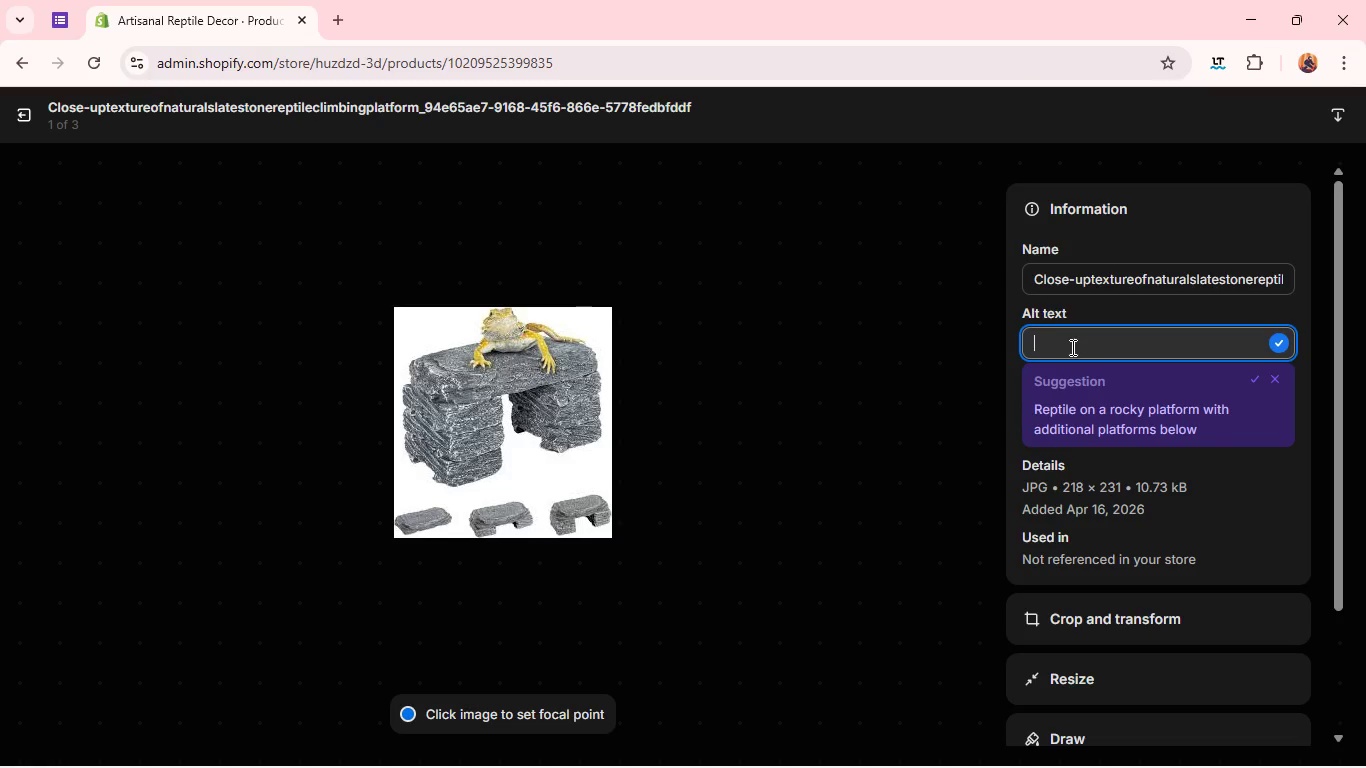 
type(Close )
key(Backspace)
type(-up )
 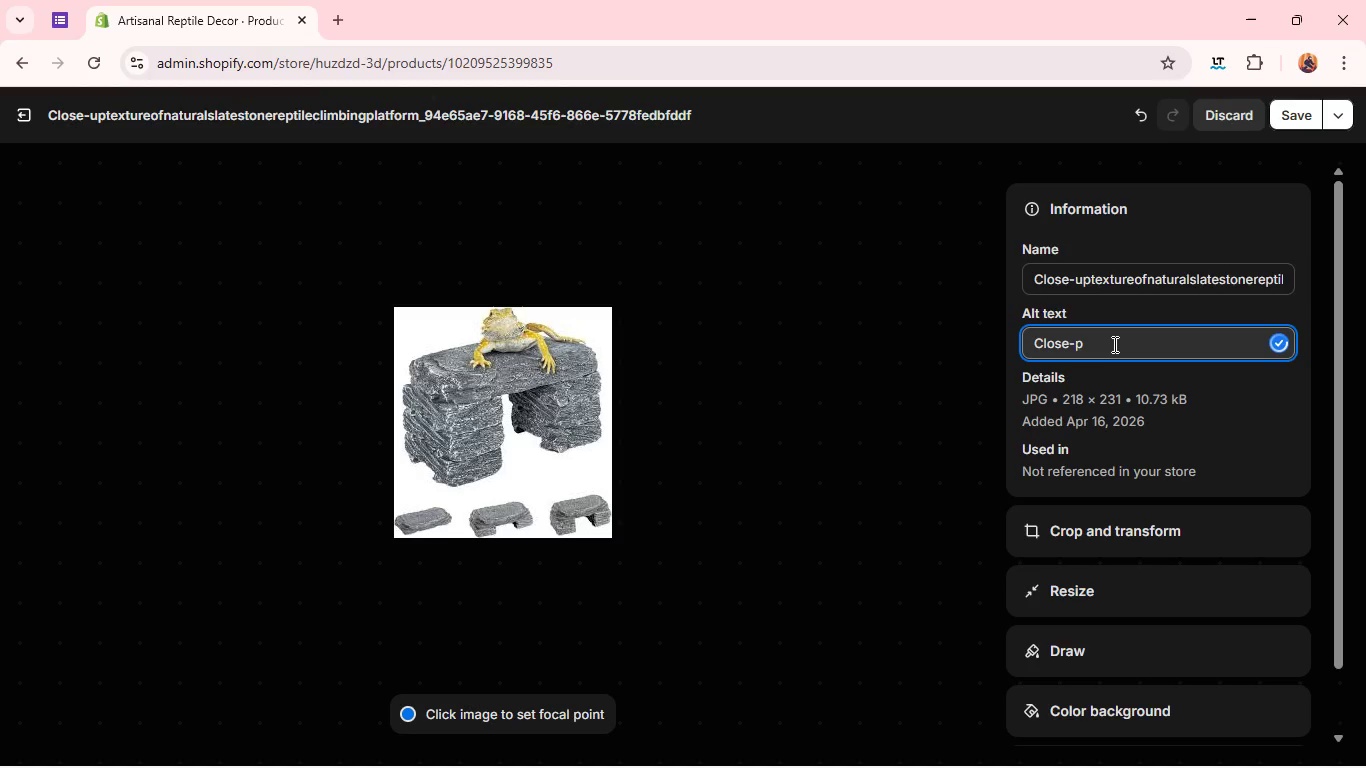 
key(Backspace)
key(Backspace)
type(up texture of natural slate stone ree)
key(Backspace)
type(ptile climbing pat)
 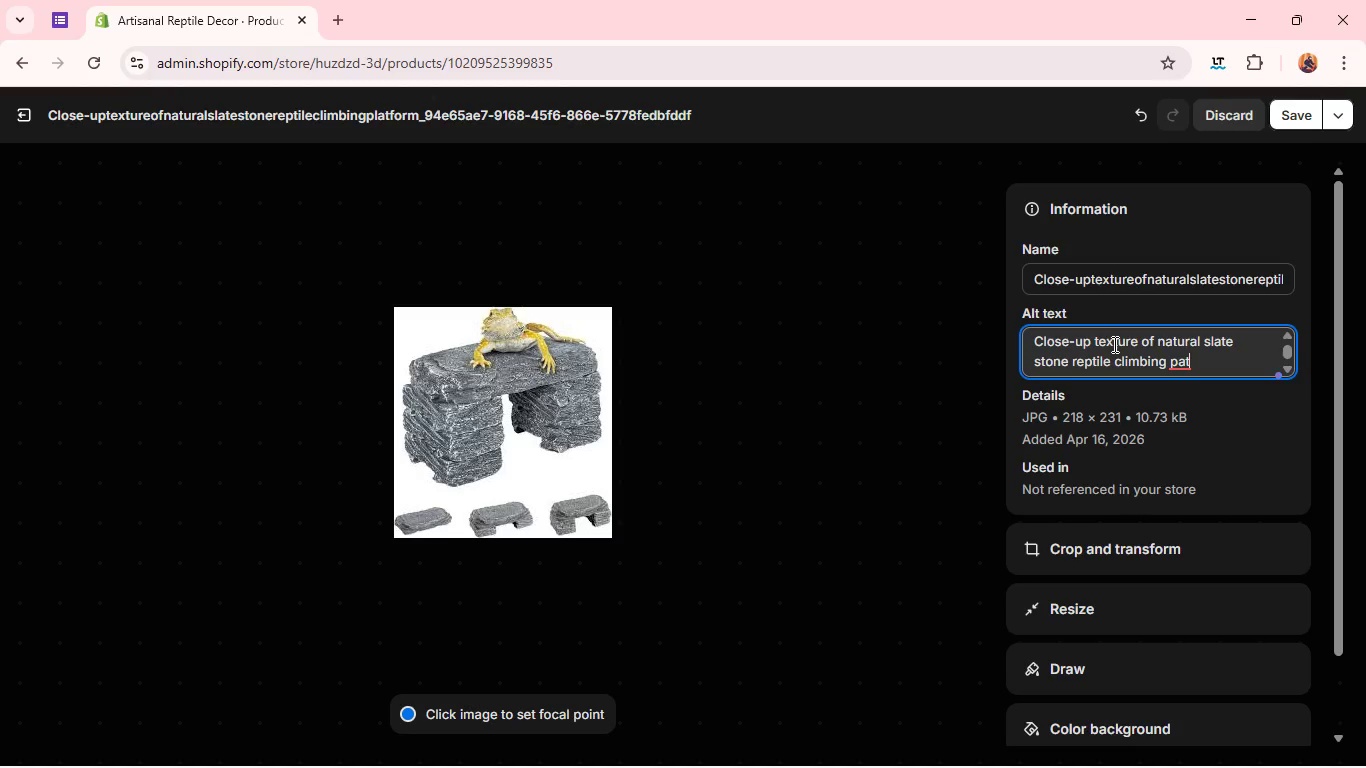 
key(Backspace)
key(Backspace)
type(latform )
 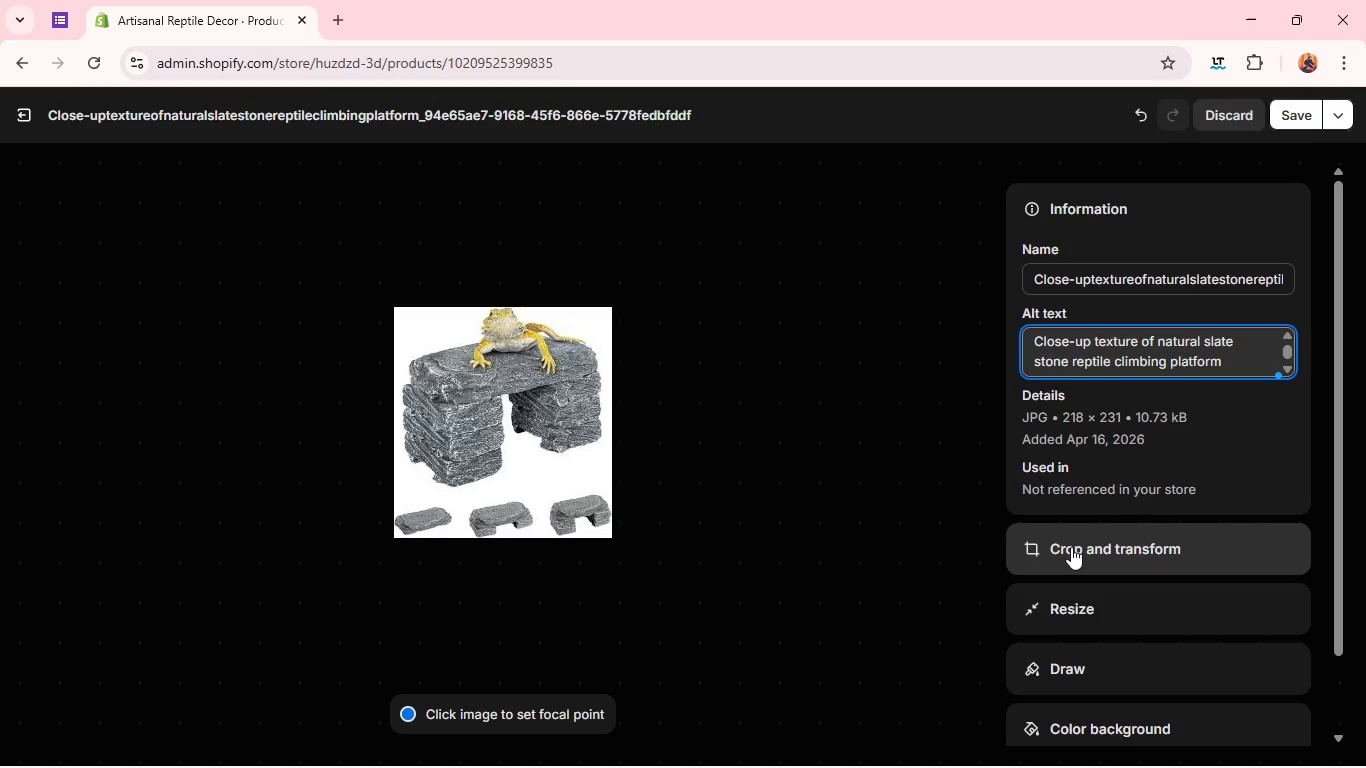 
left_click([1071, 547])
 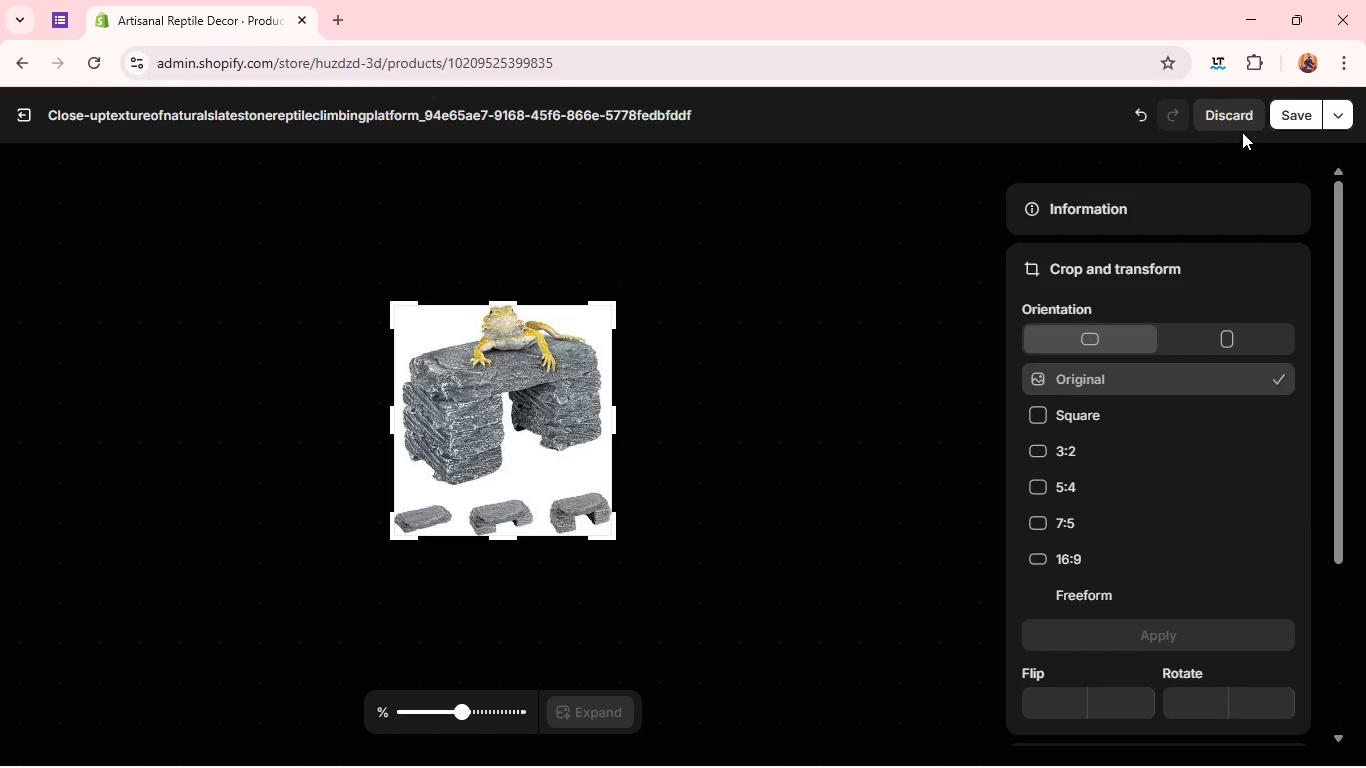 
left_click([1304, 107])
 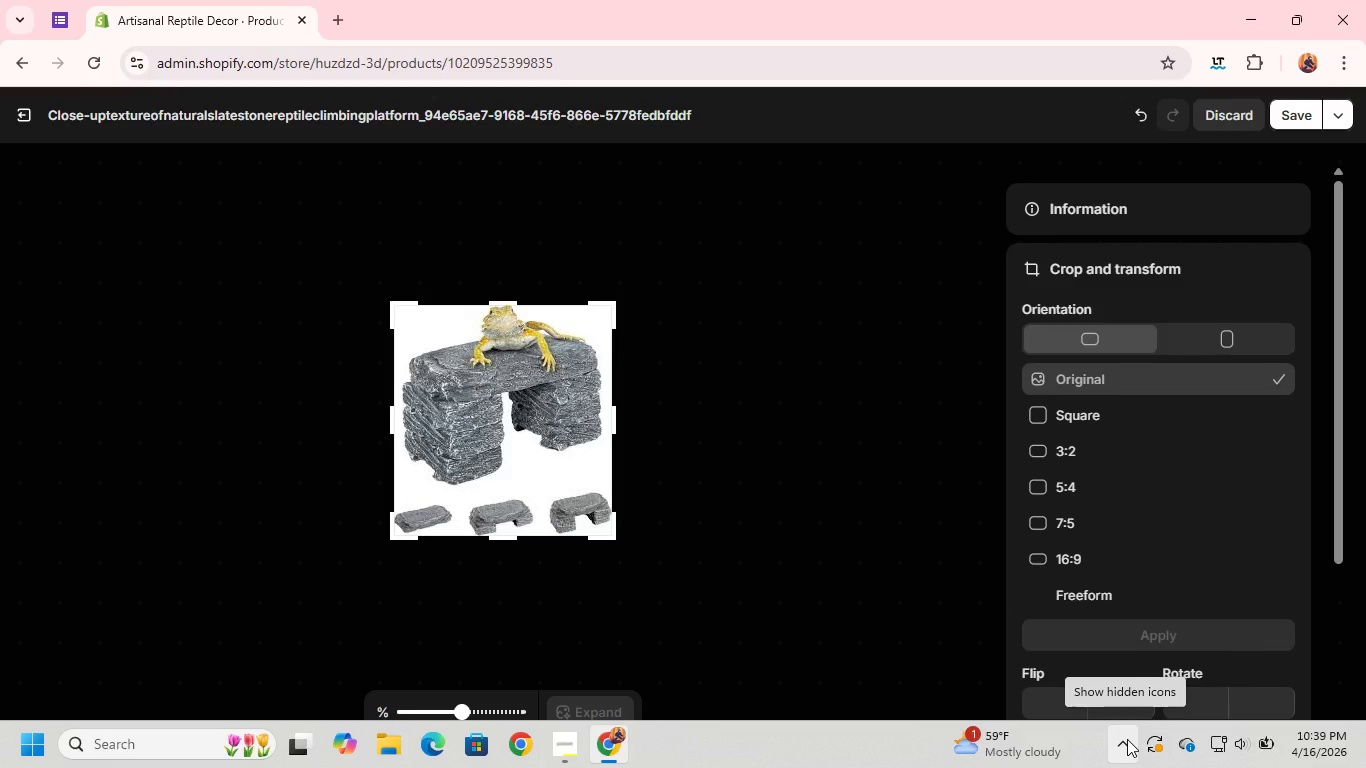 
wait(56.61)
 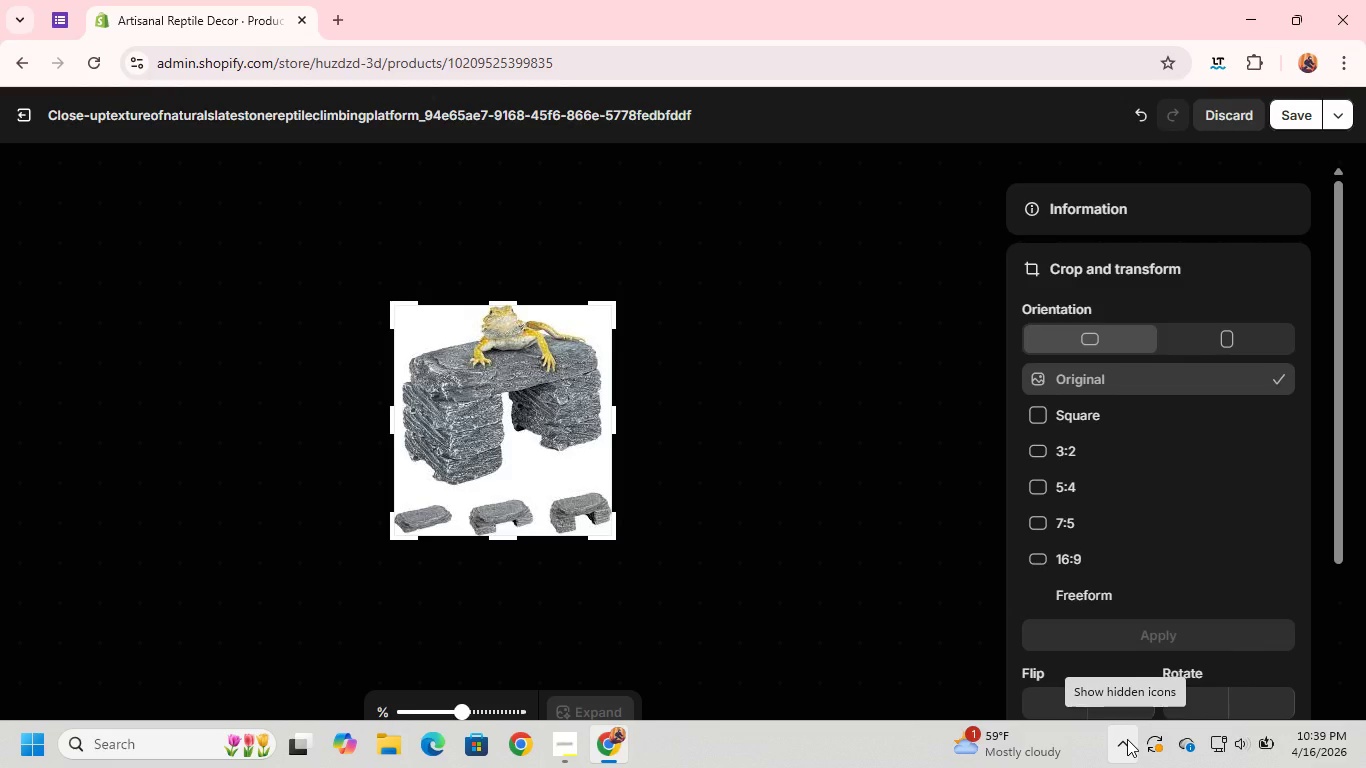 
left_click([1294, 108])
 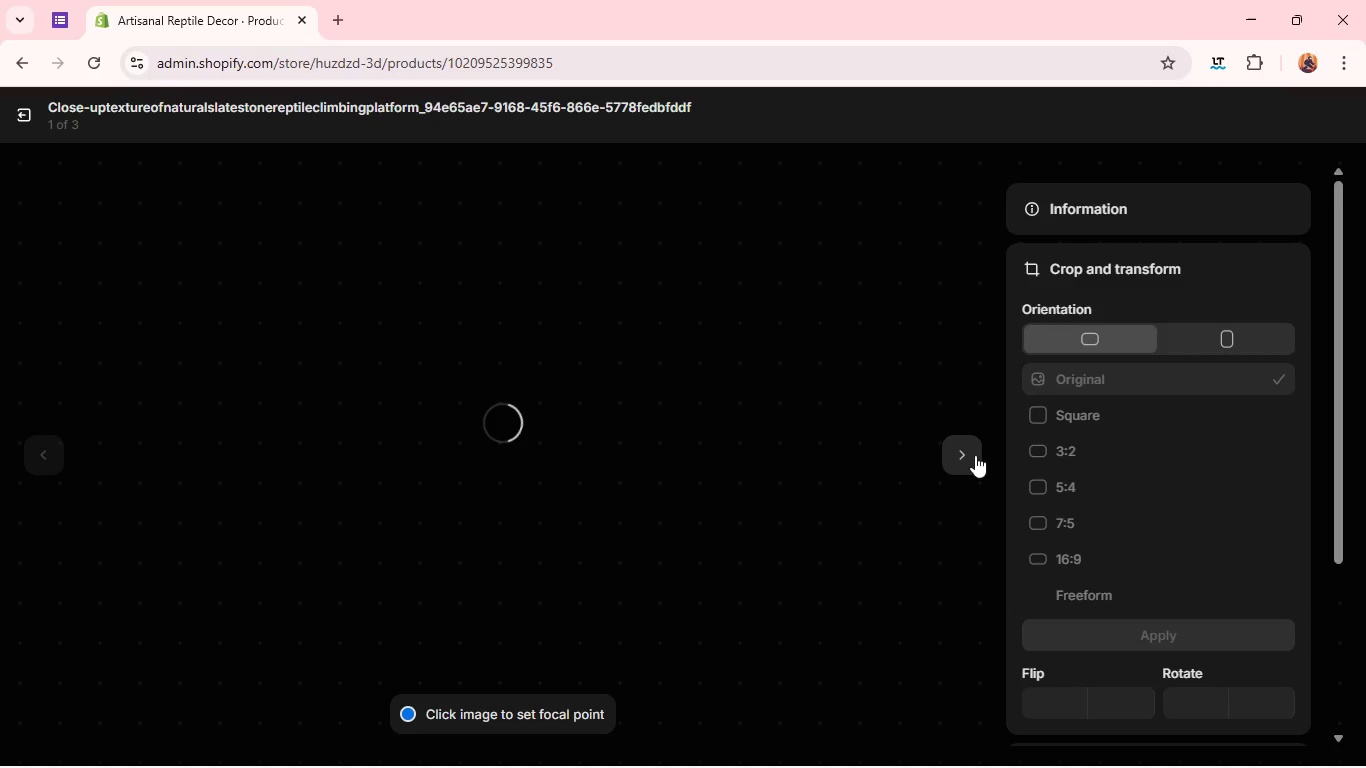 
left_click([966, 453])
 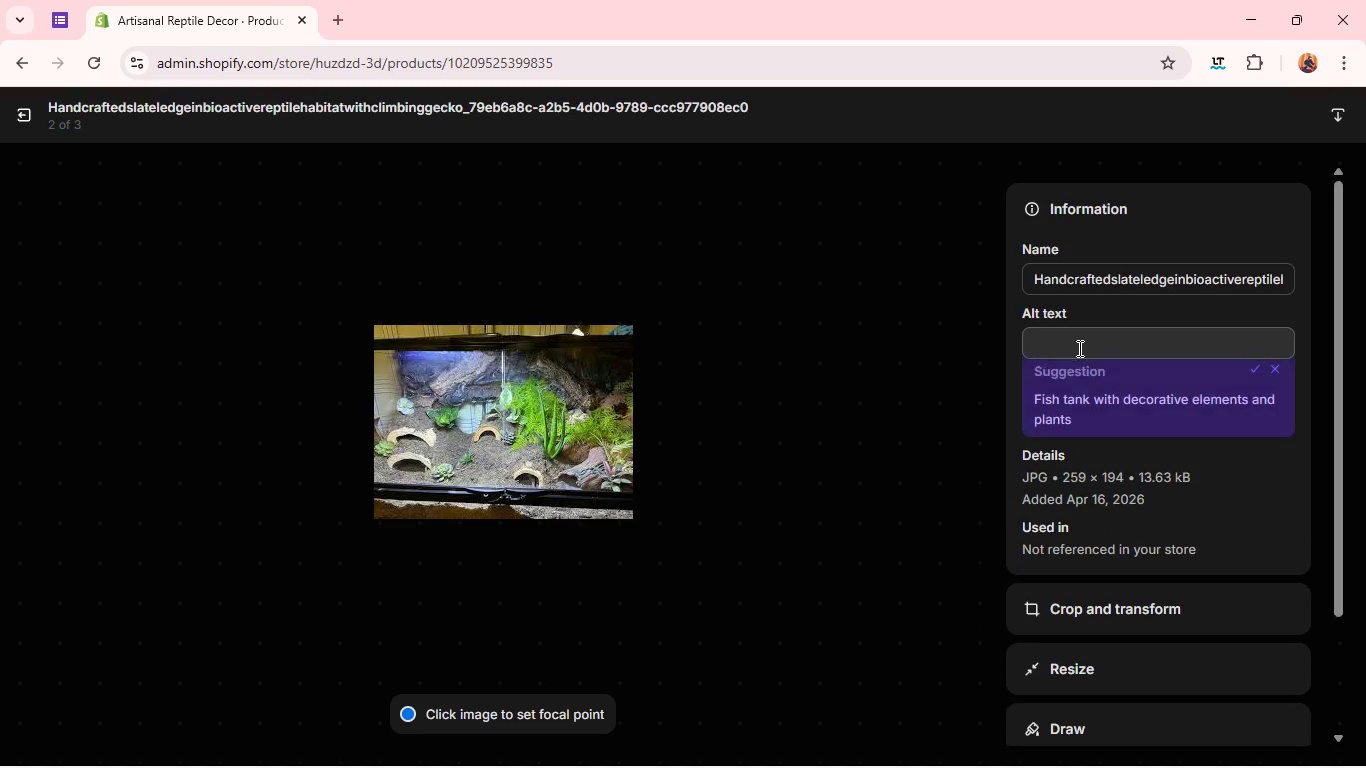 
left_click([1078, 348])
 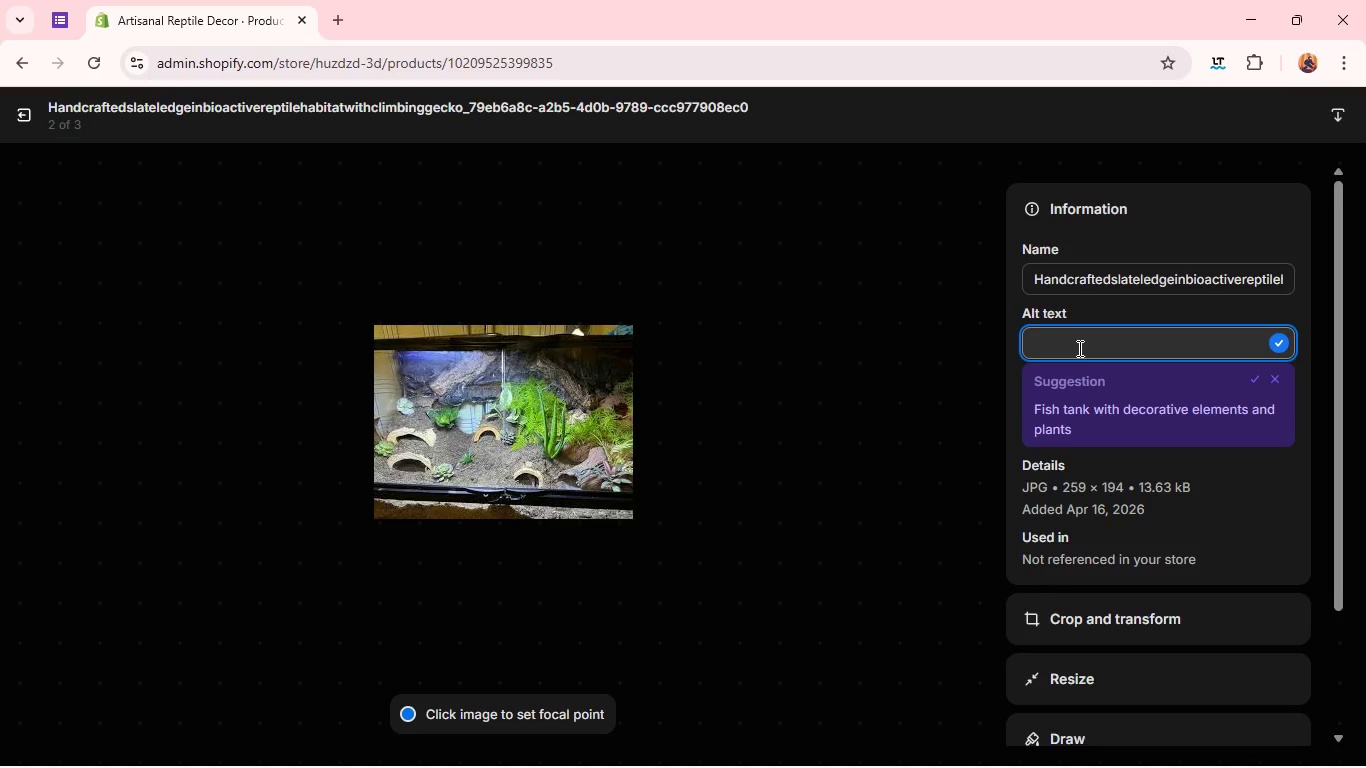 
type(Han)
 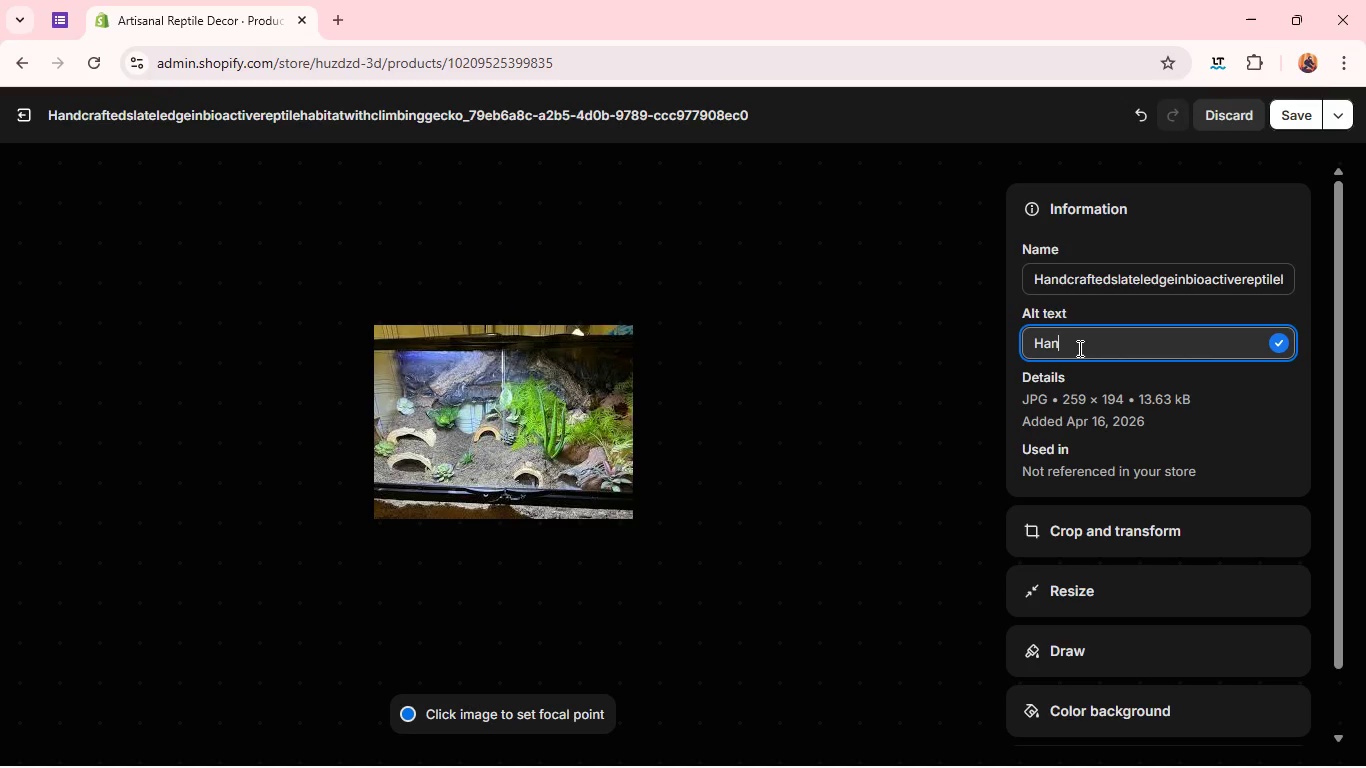 
type(dr)
key(Backspace)
type(crafted slate ledge in bioactive reptile habitat with climbing gecko)
 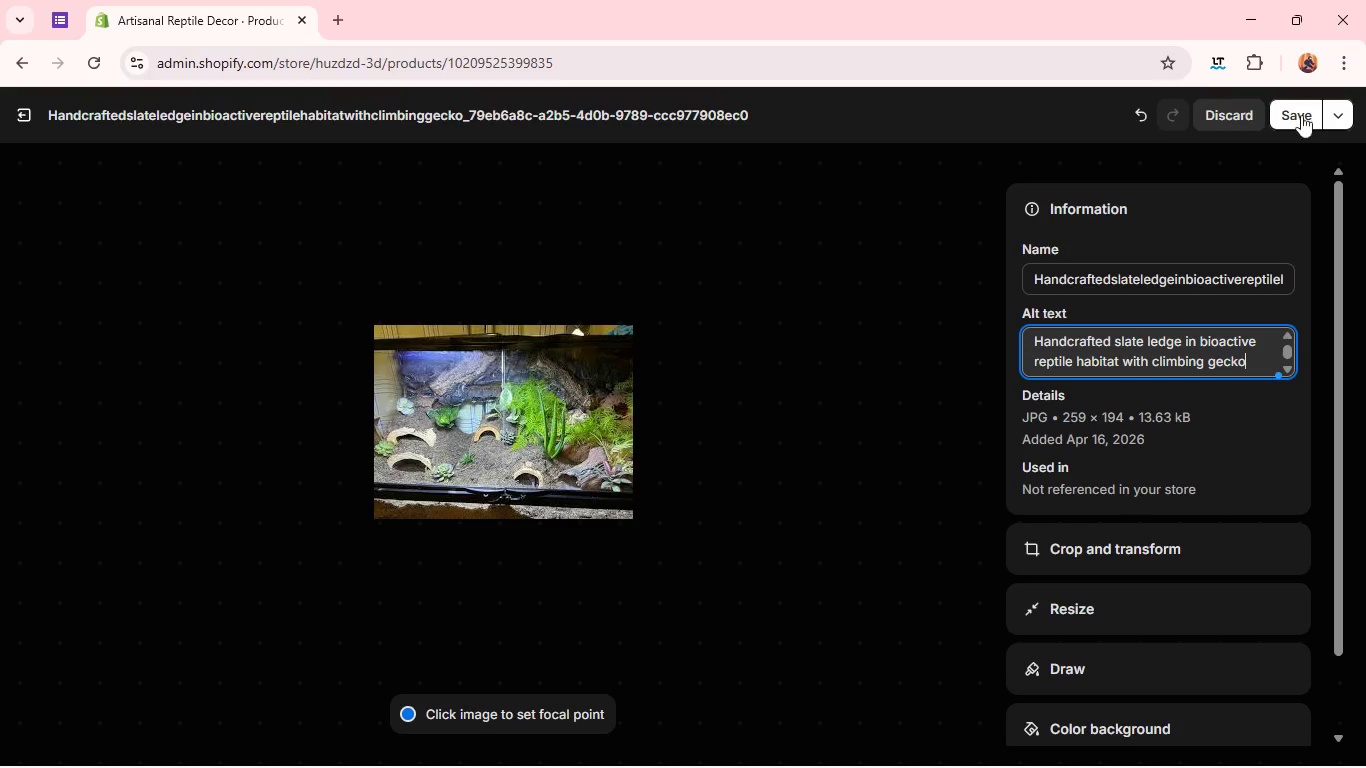 
left_click([1303, 114])
 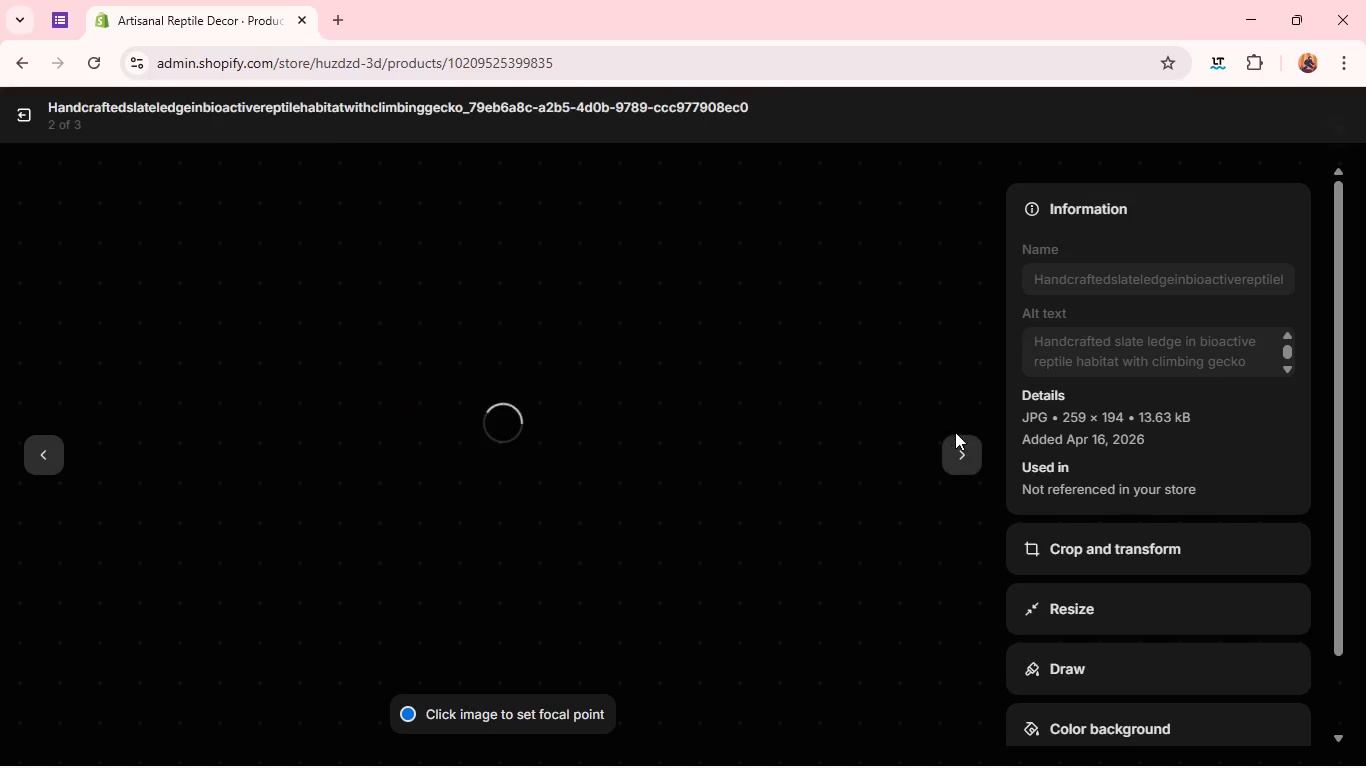 
wait(5.83)
 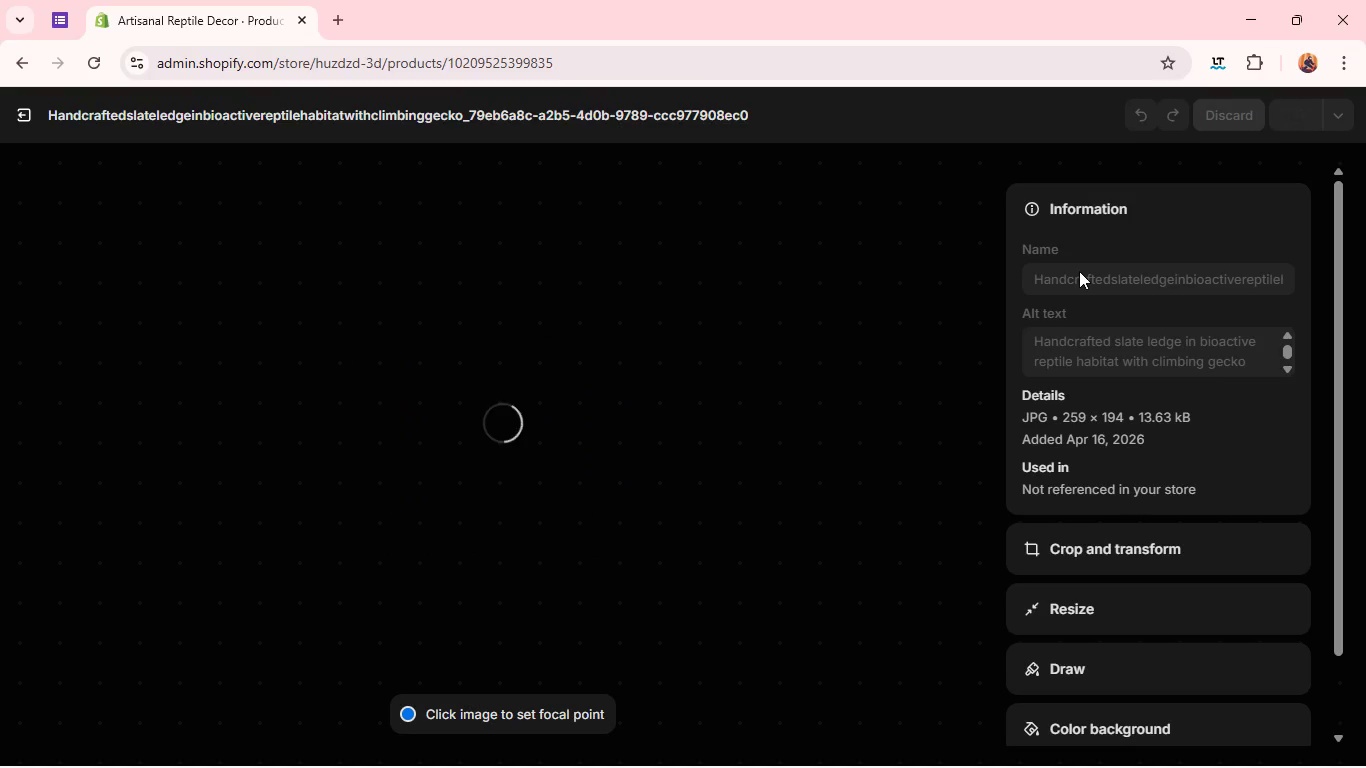 
left_click([963, 461])
 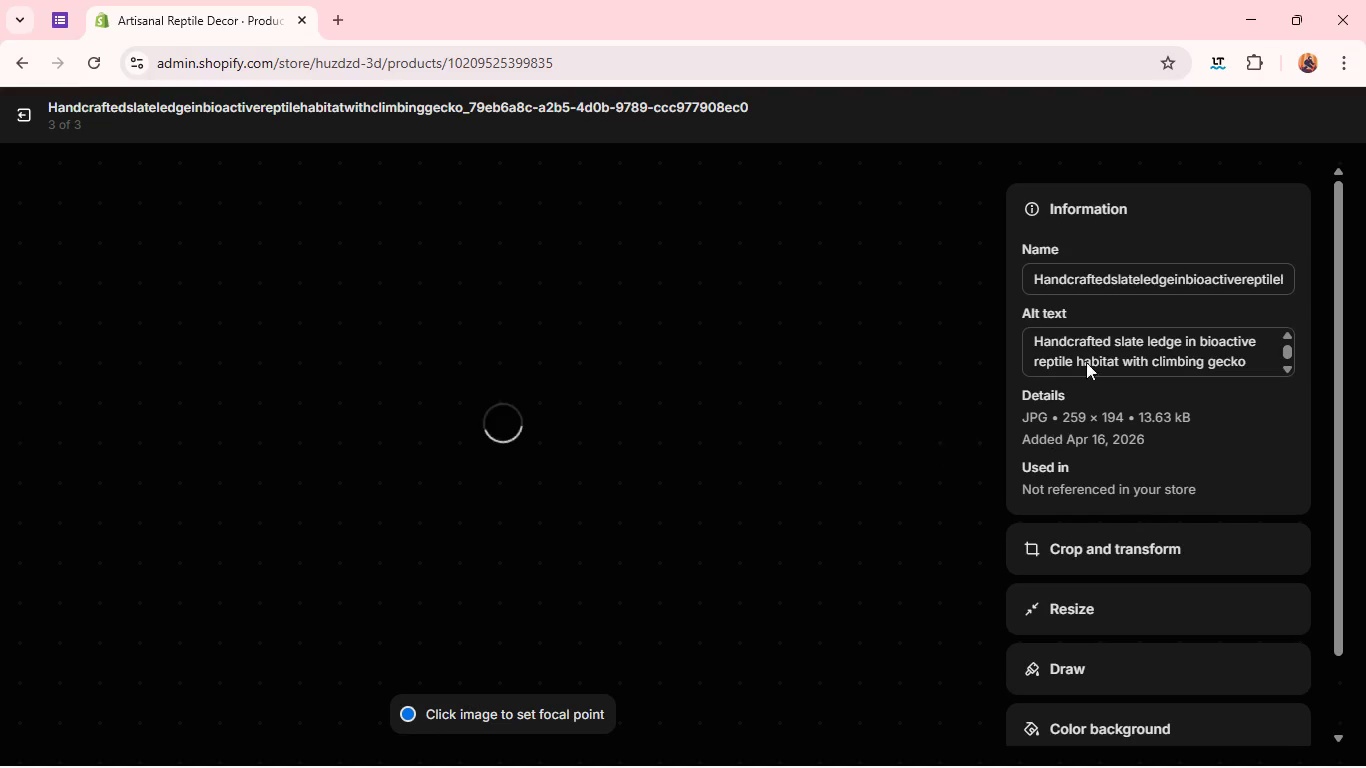 
mouse_move([1079, 348])
 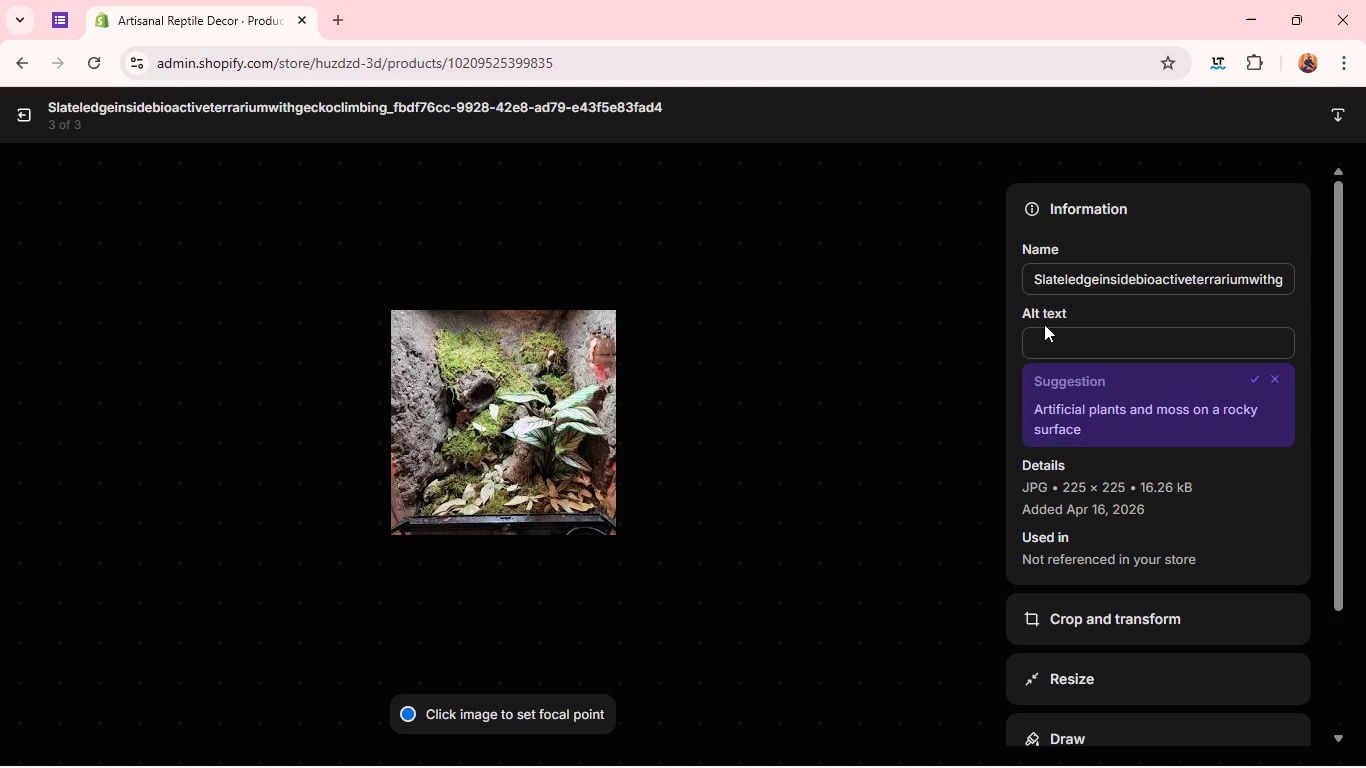 
type(Sla)
 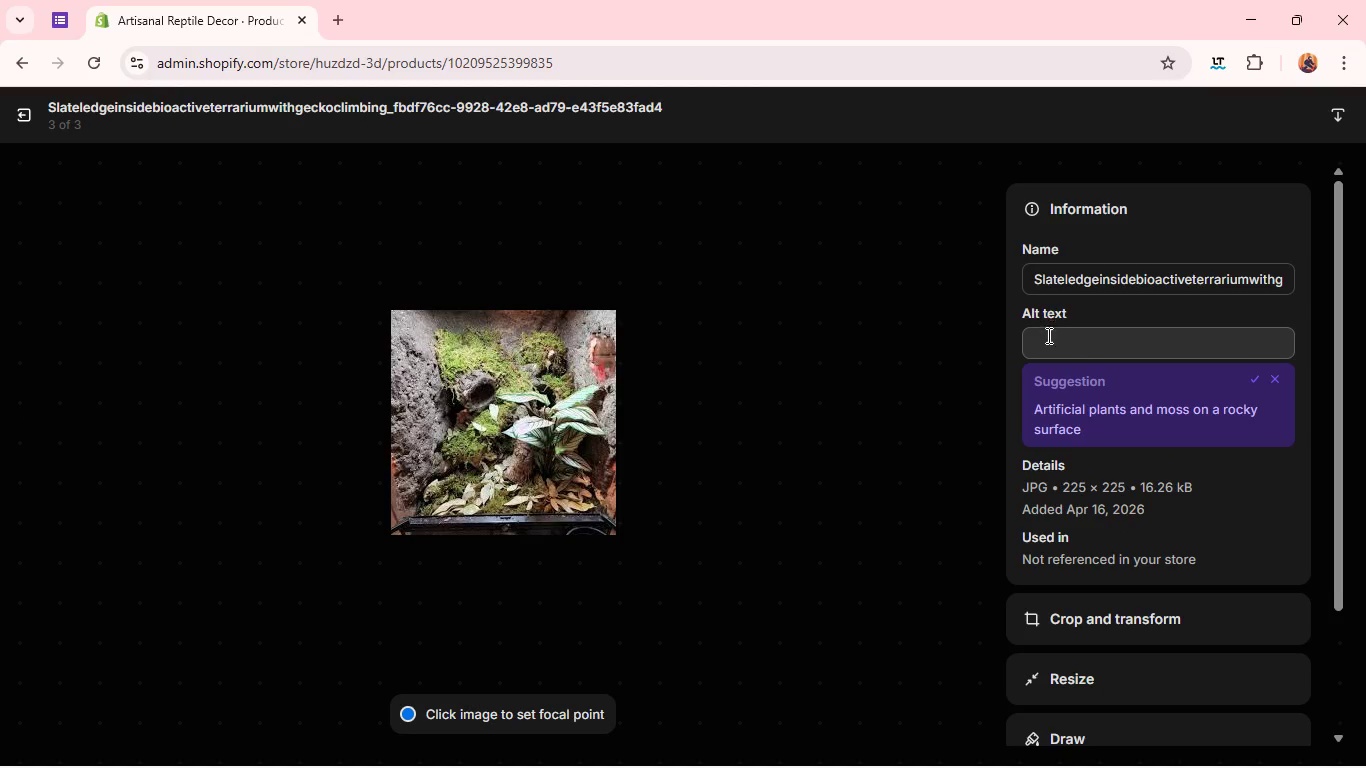 
left_click([1049, 339])
 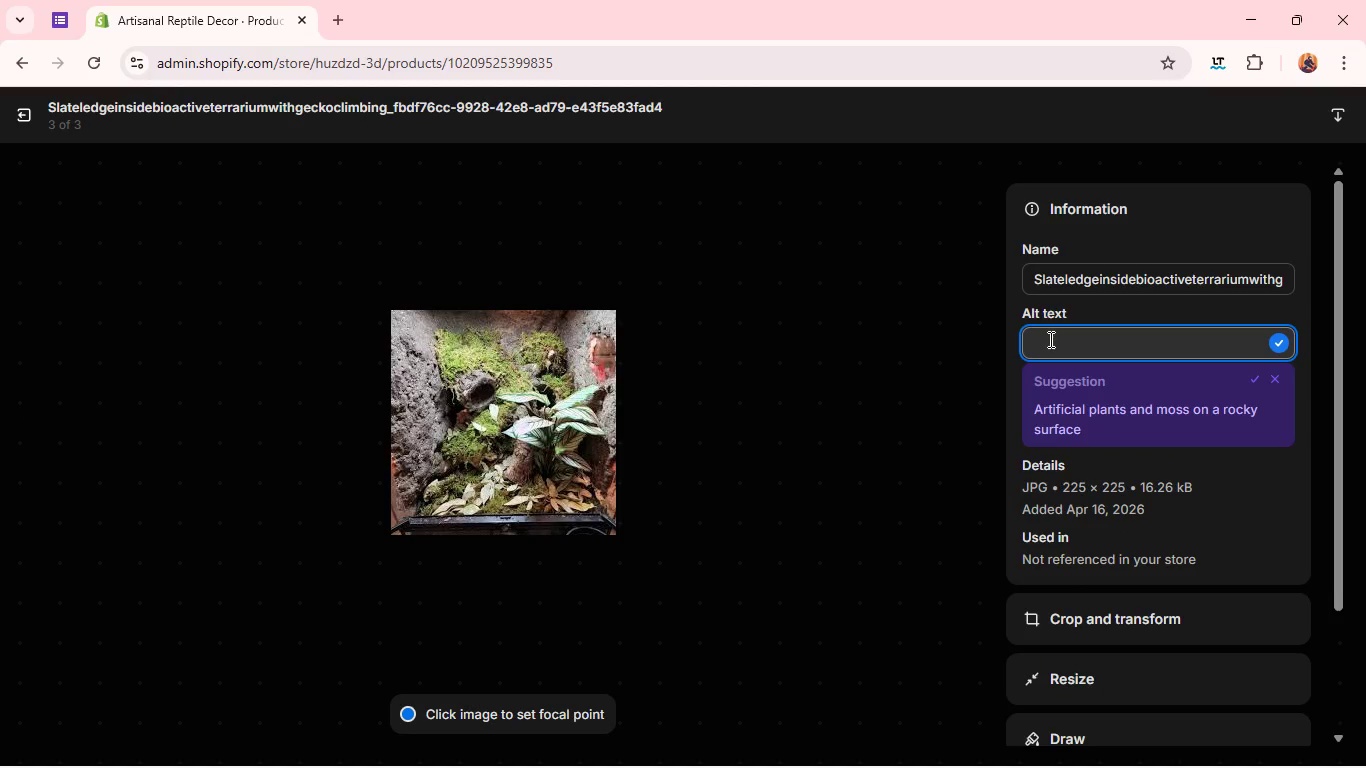 
type(Slate)
 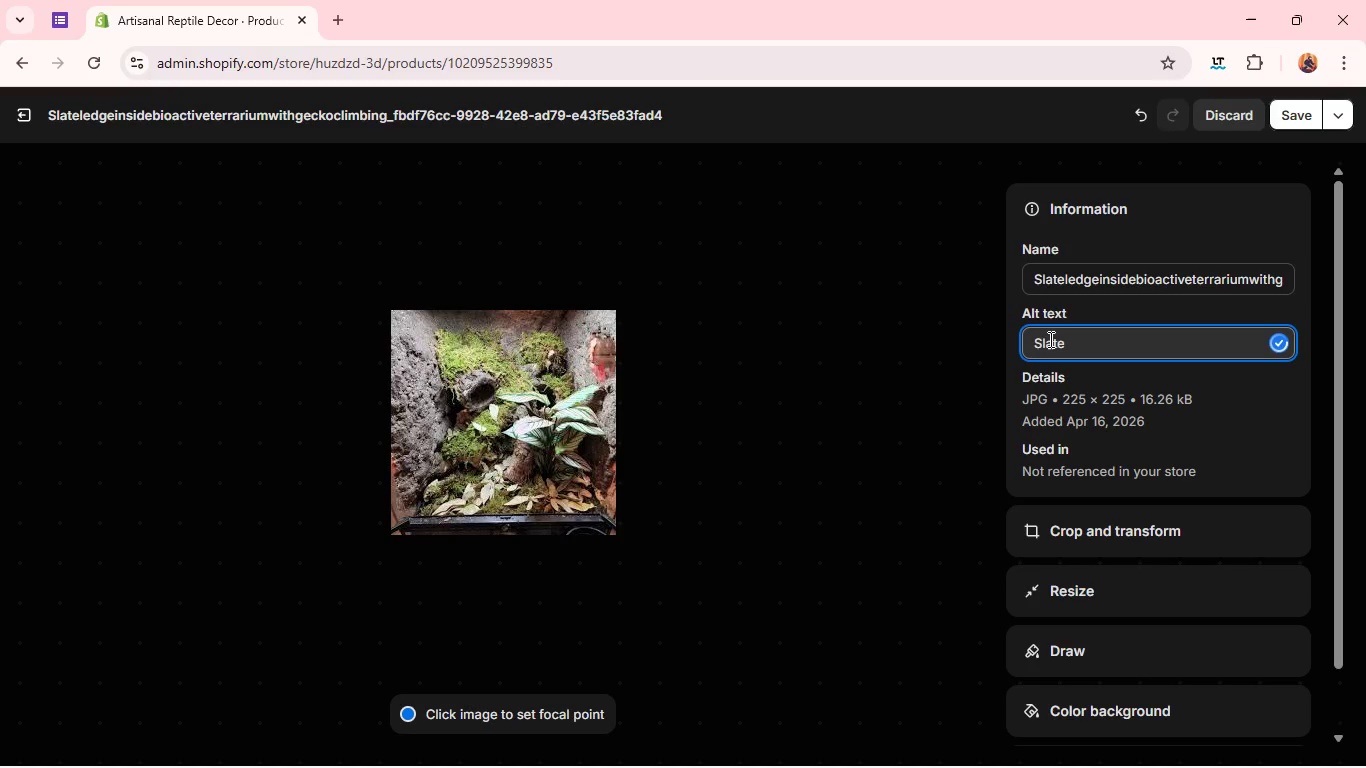 
wait(8.58)
 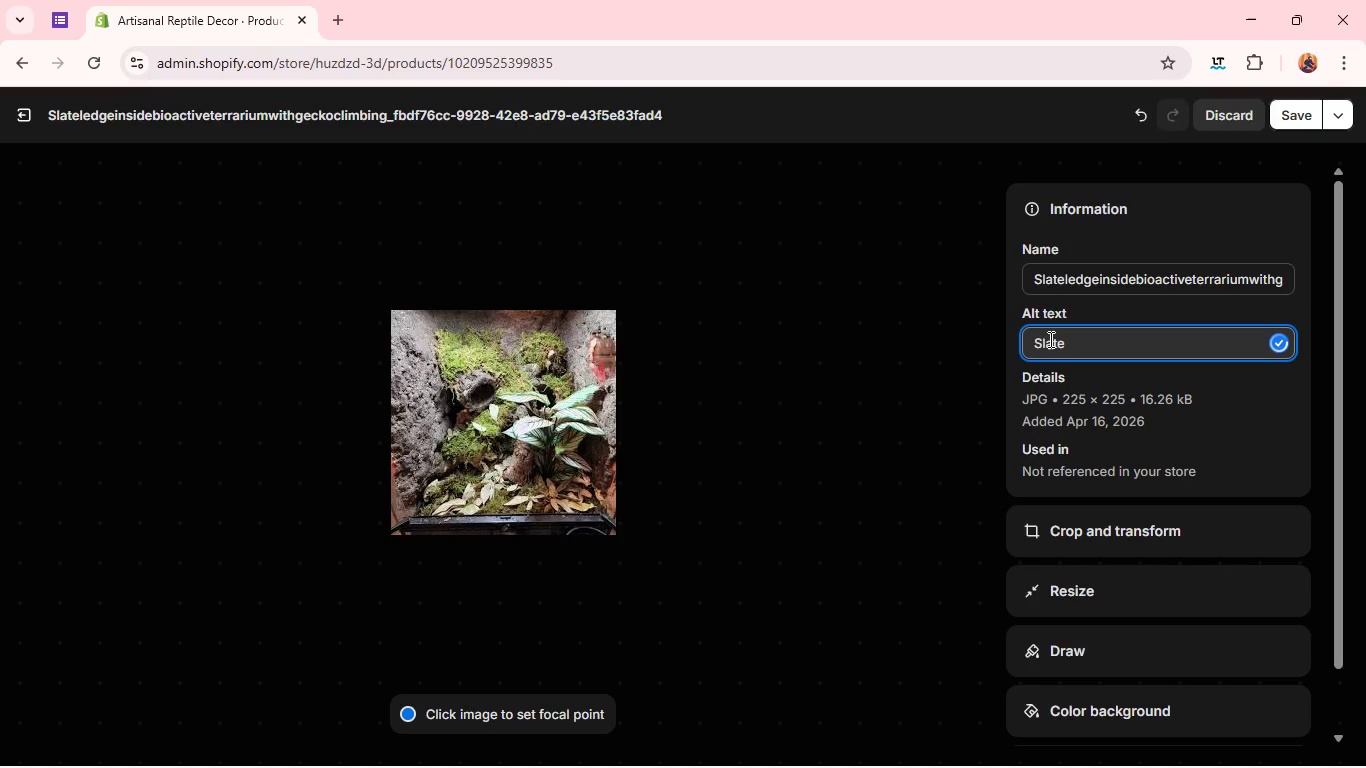 
left_click([26, 112])
 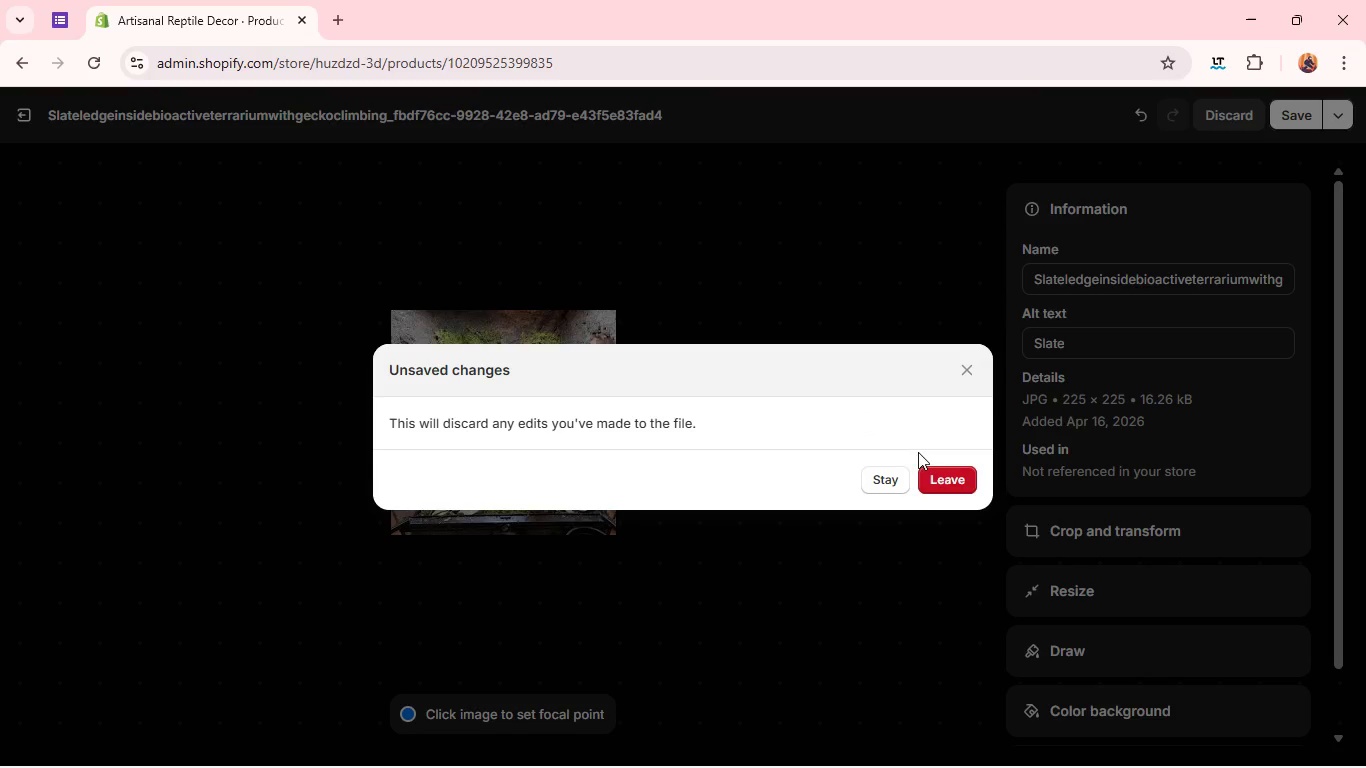 
wait(5.28)
 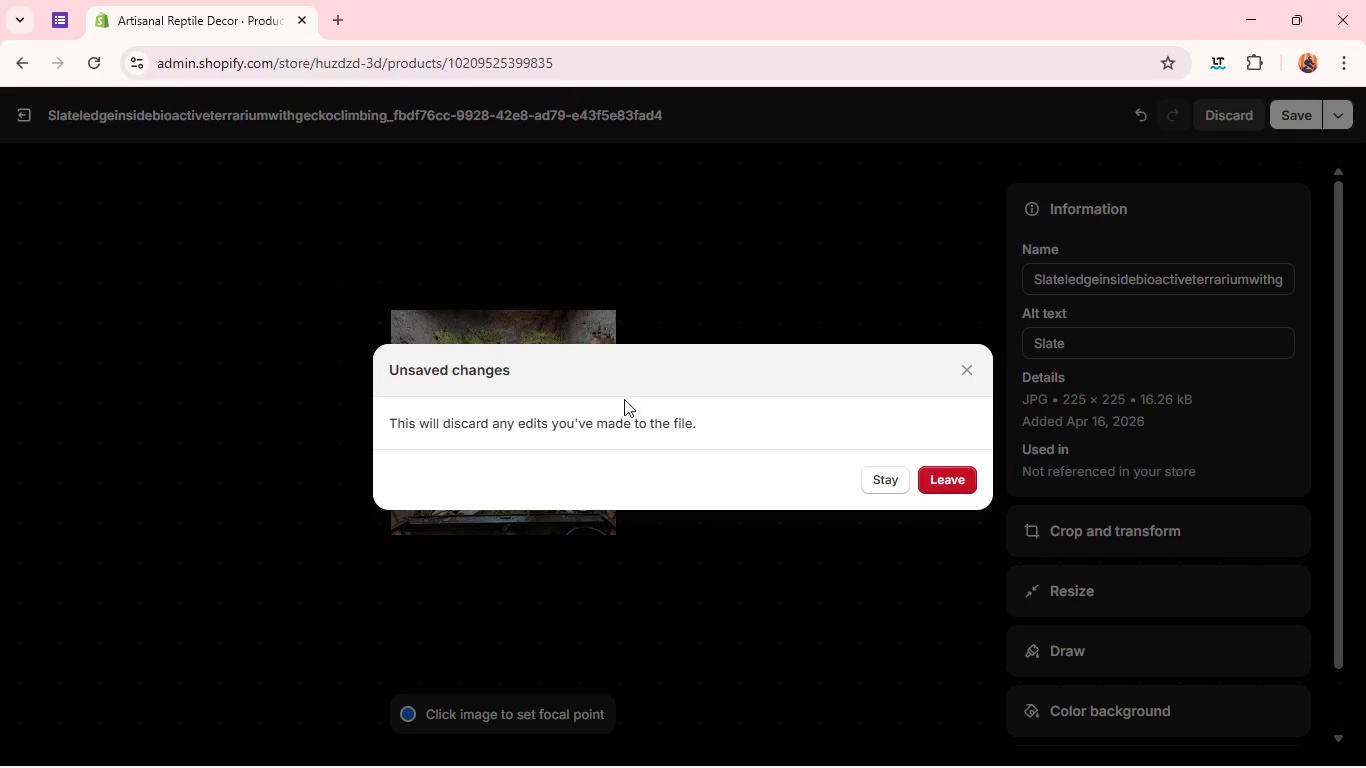 
left_click([959, 478])
 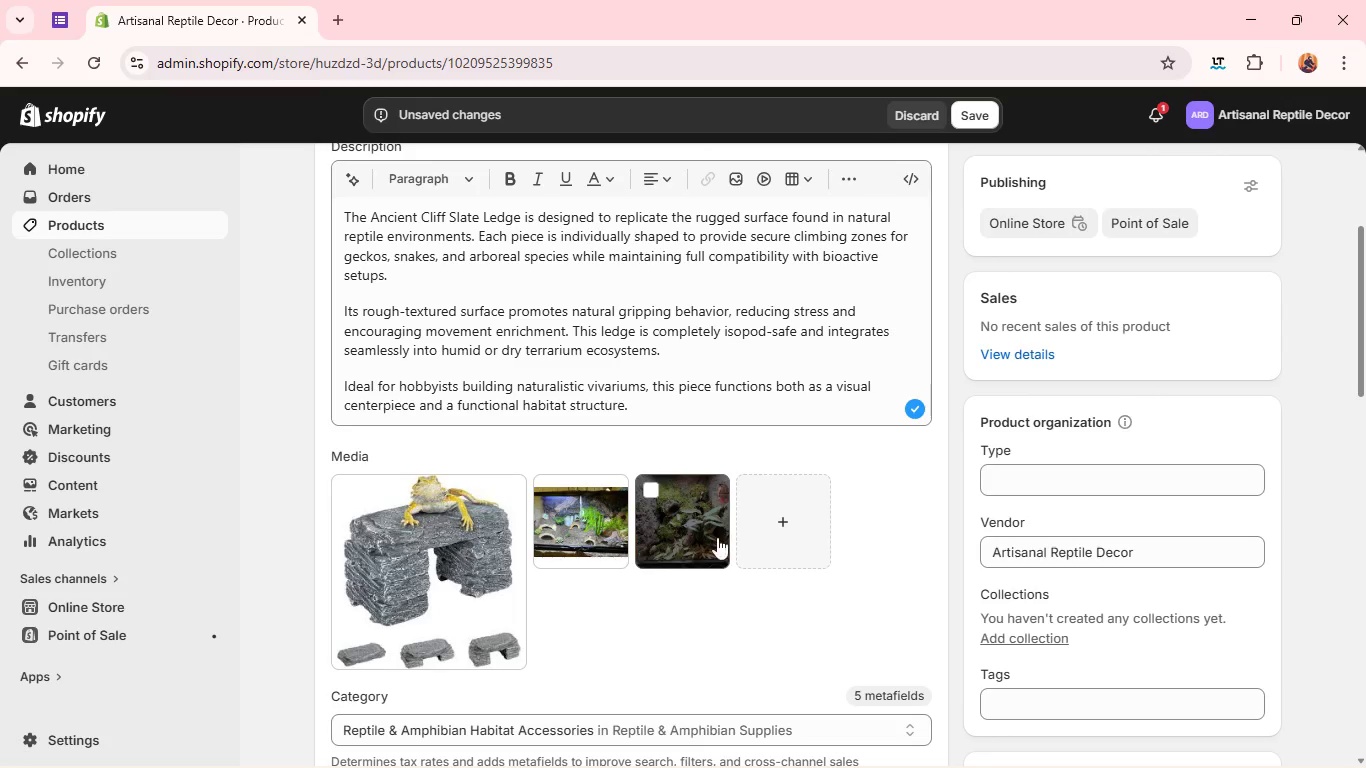 
left_click([805, 521])
 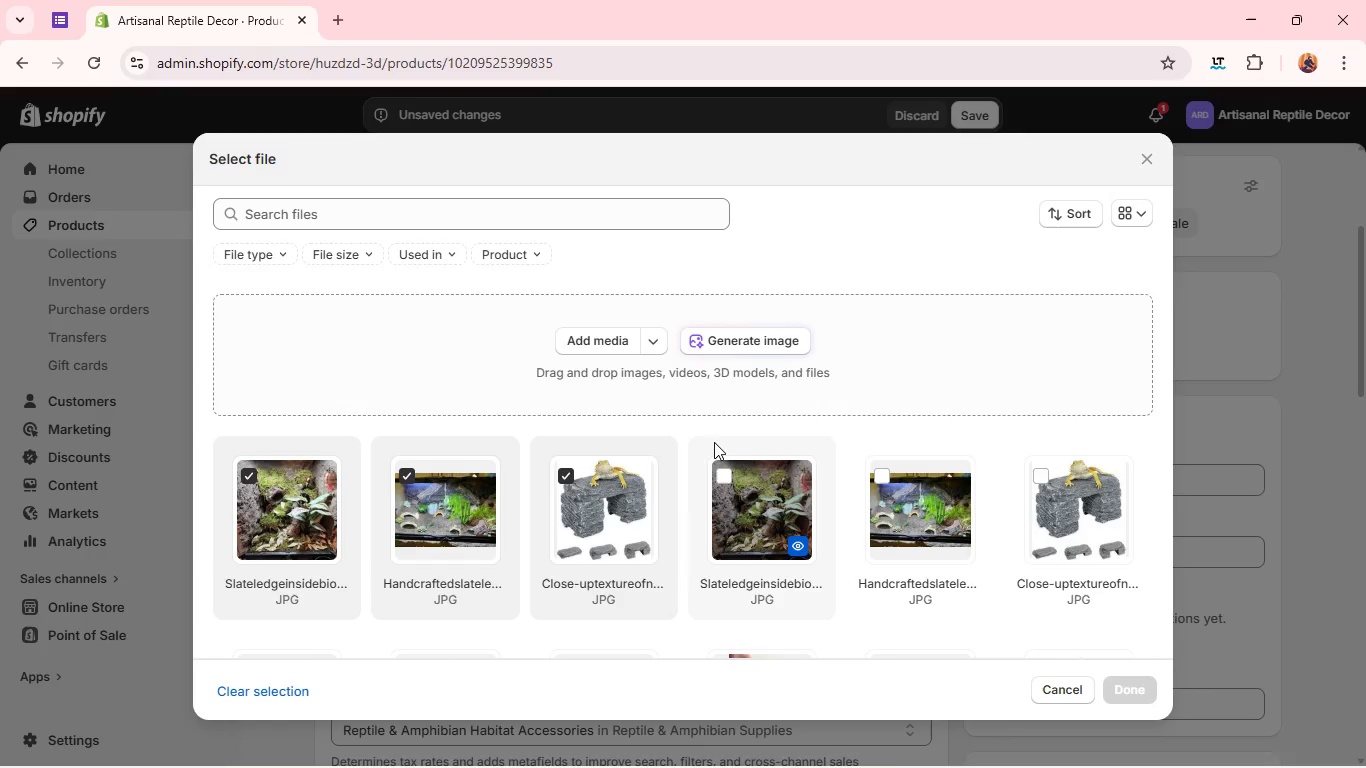 
wait(14.95)
 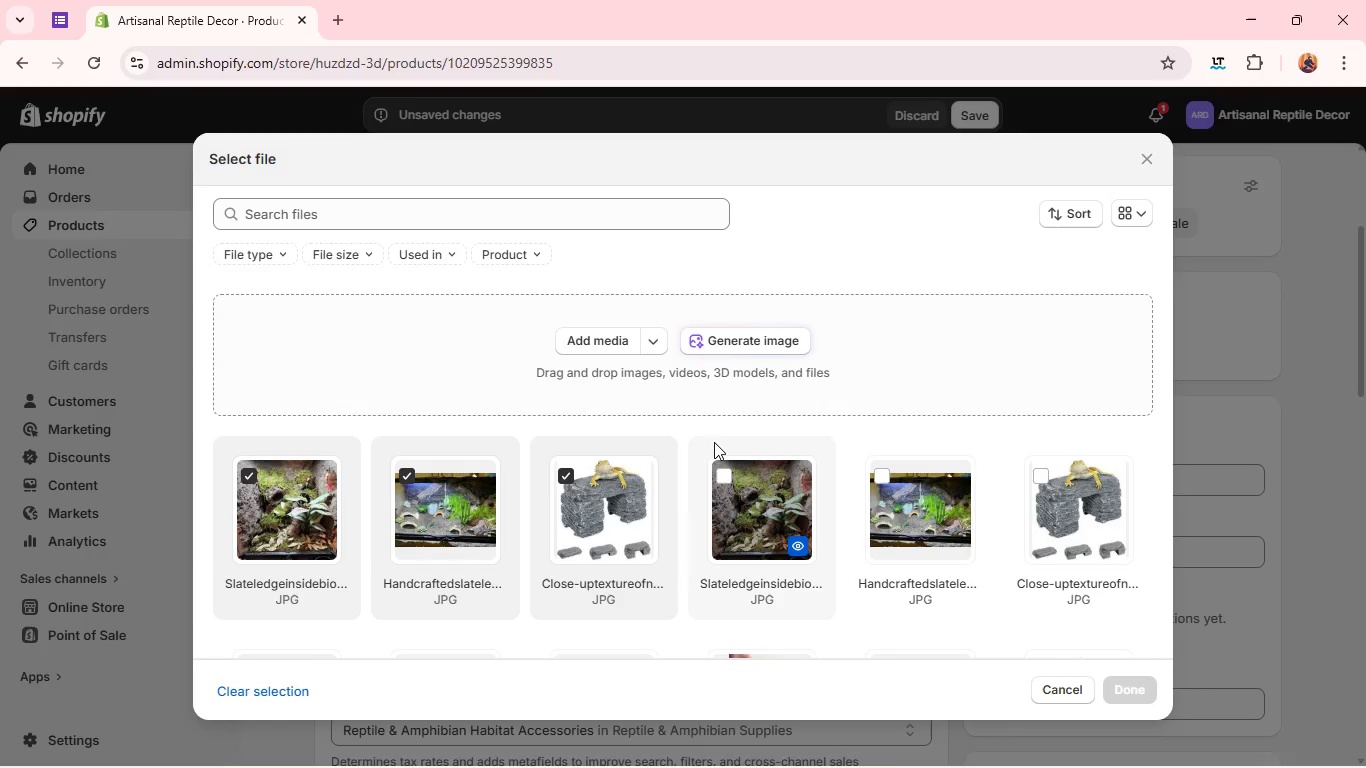 
left_click([584, 341])
 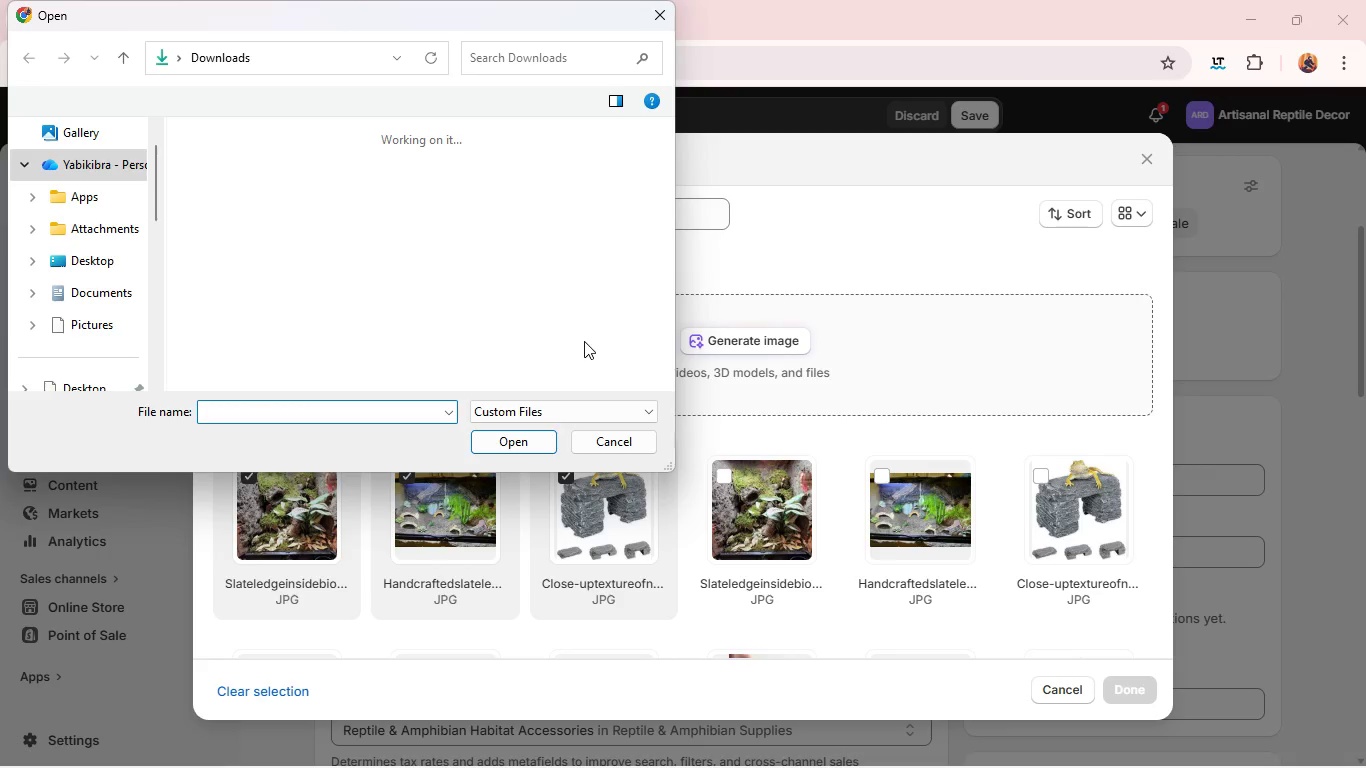 
wait(7.52)
 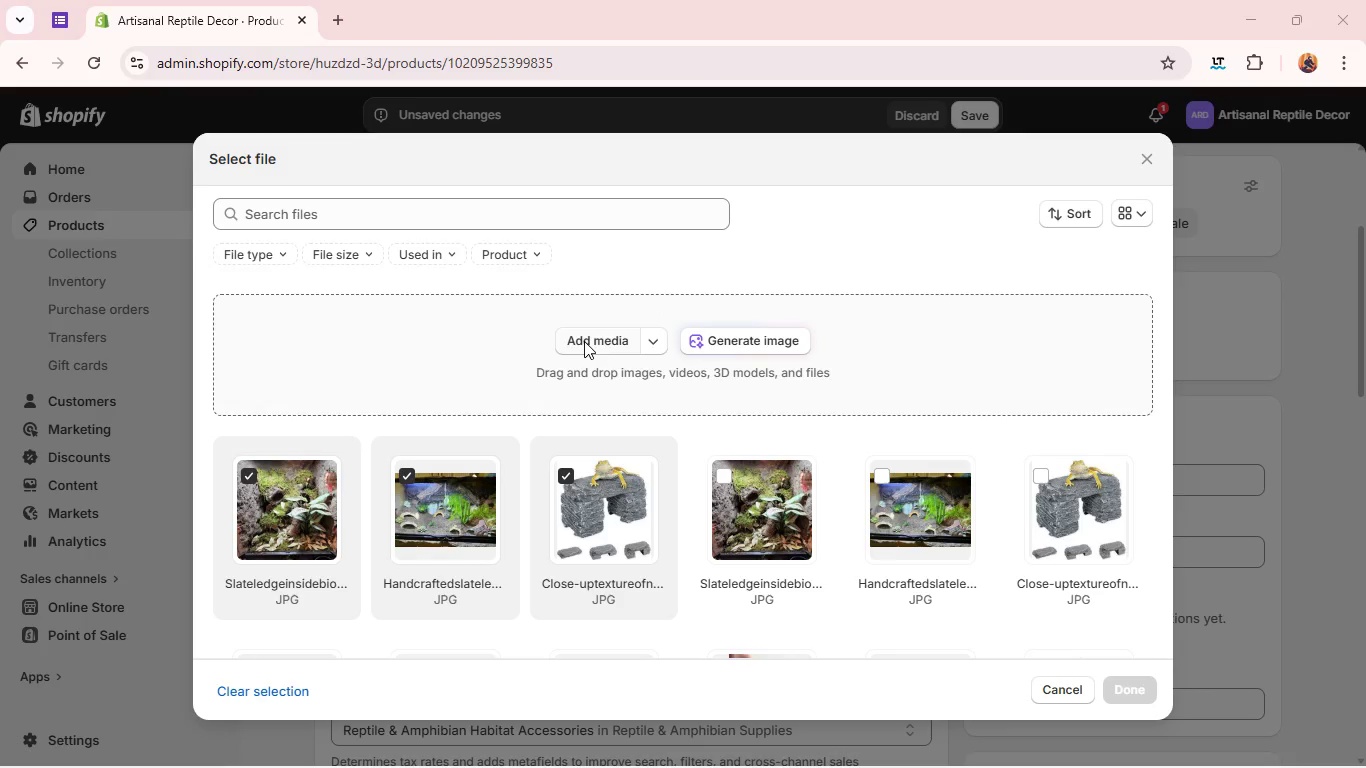 
scroll: coordinate [473, 308], scroll_direction: down, amount: 4.0
 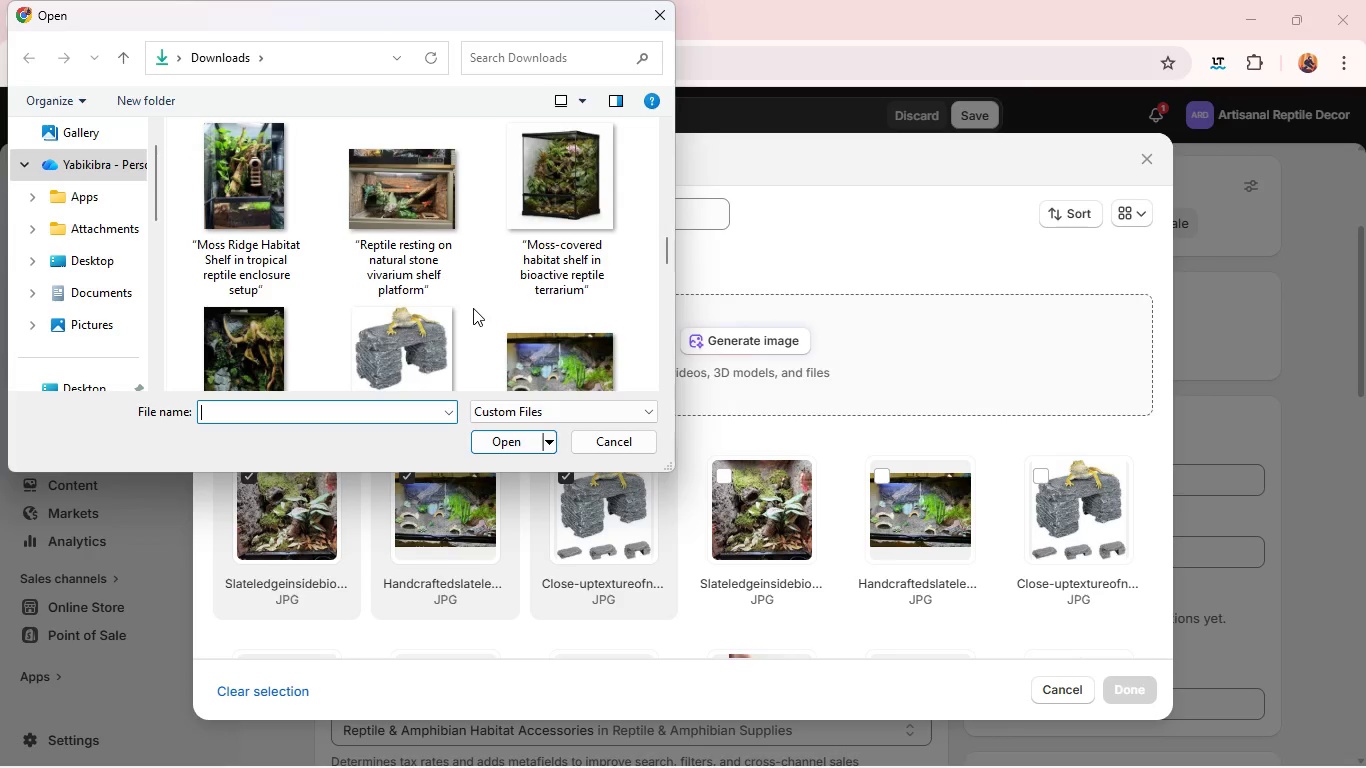 
scroll: coordinate [473, 308], scroll_direction: none, amount: 0.0
 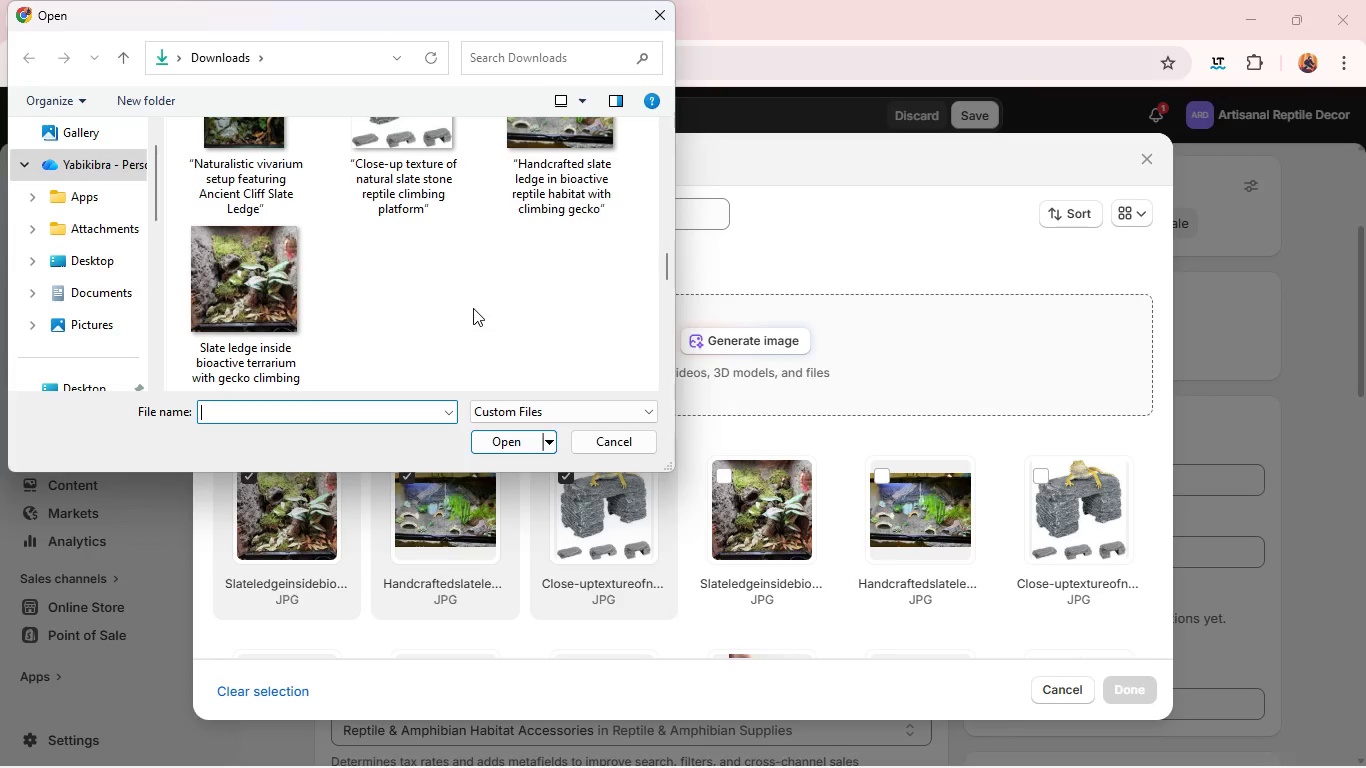 
wait(13.56)
 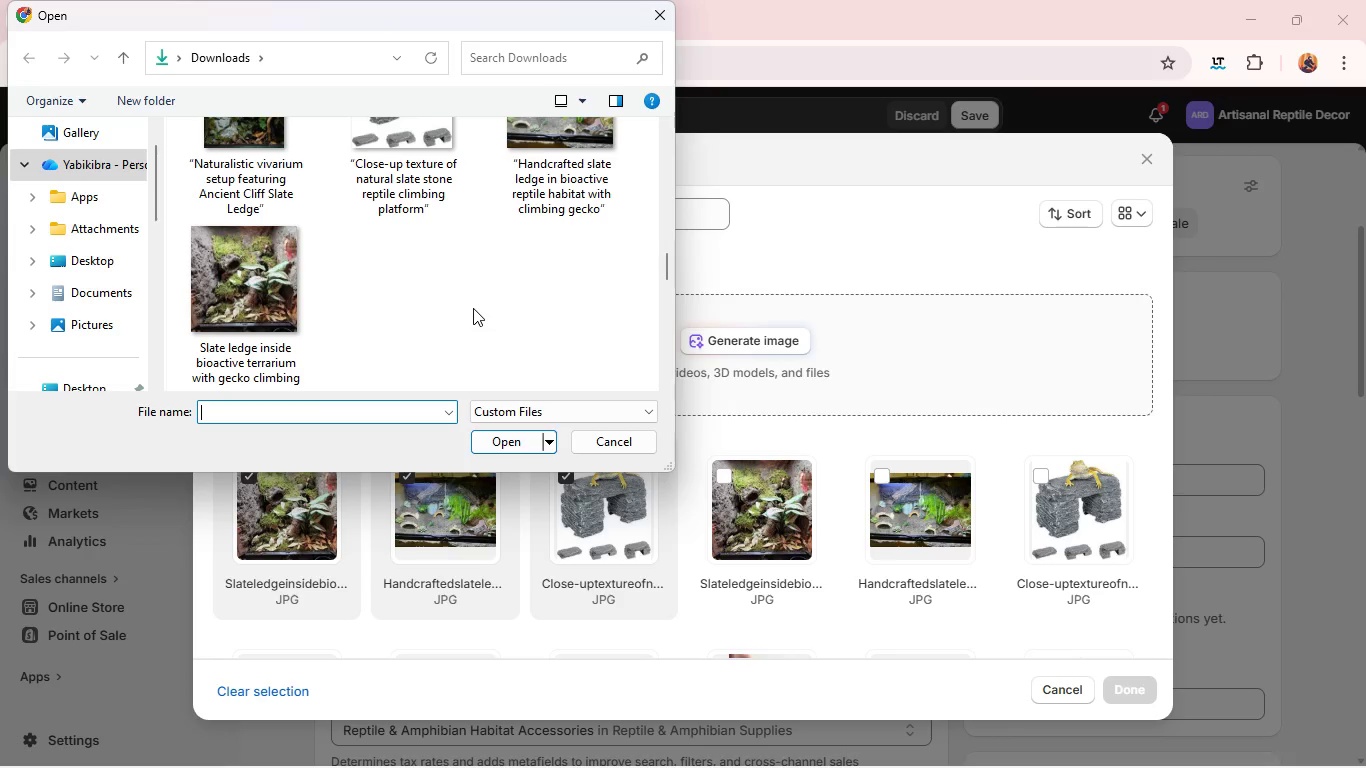 
left_click([283, 177])
 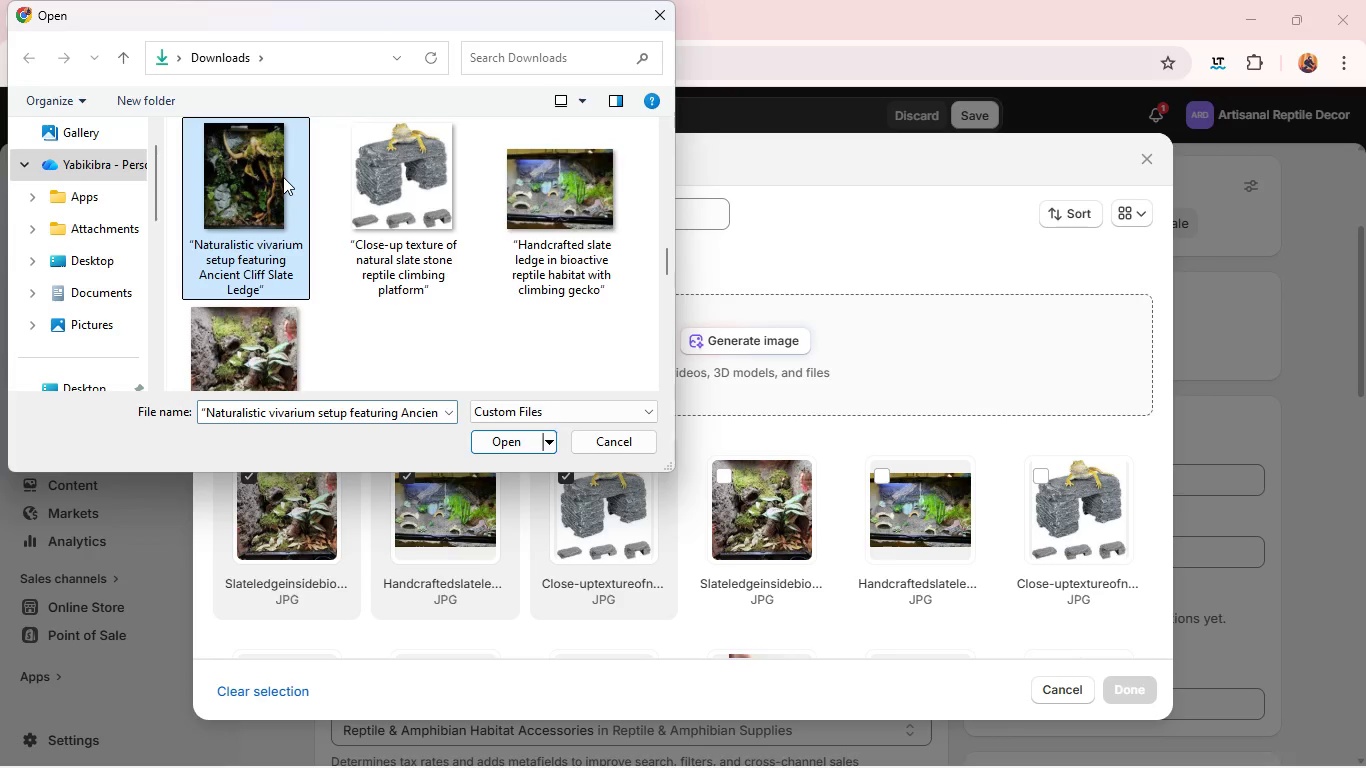 
hold_key(key=ControlLeft, duration=4.73)
left_click([542, 185])
 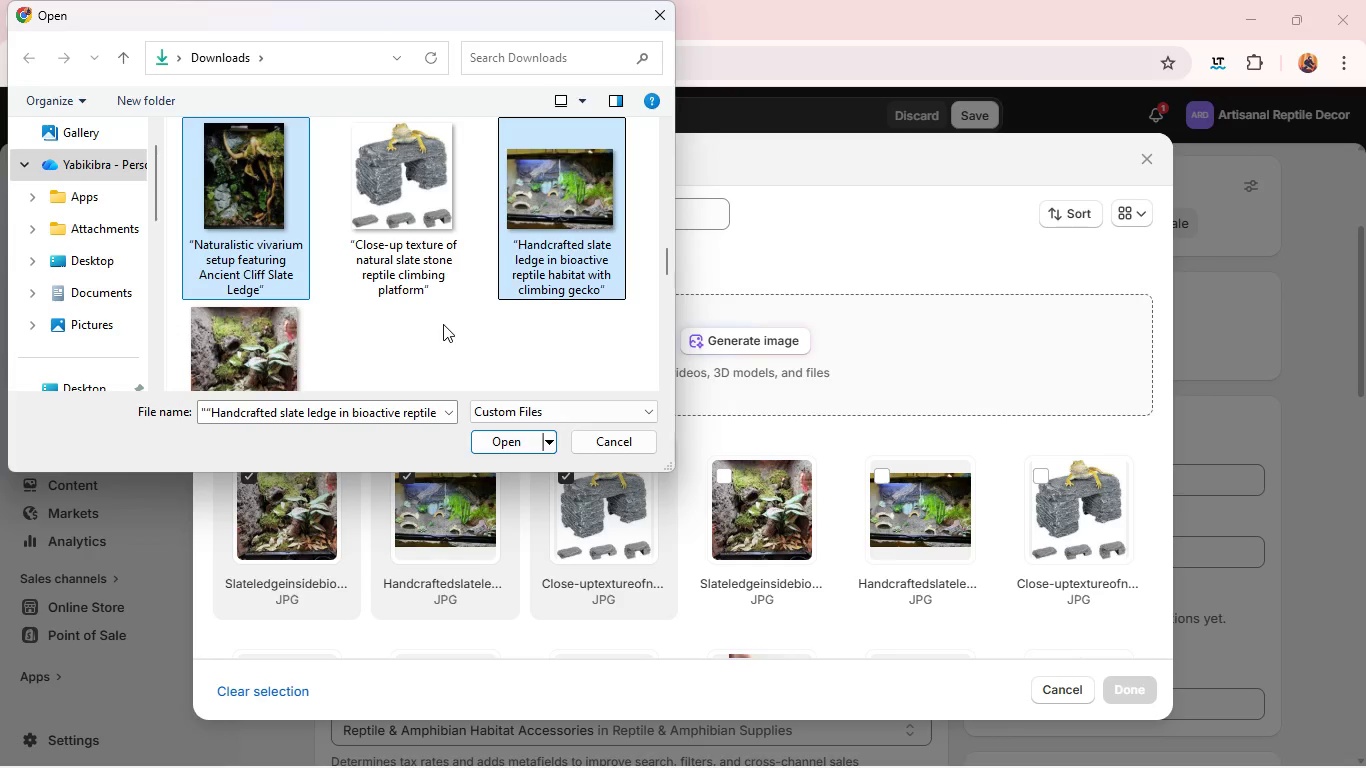 
left_click([491, 434])
 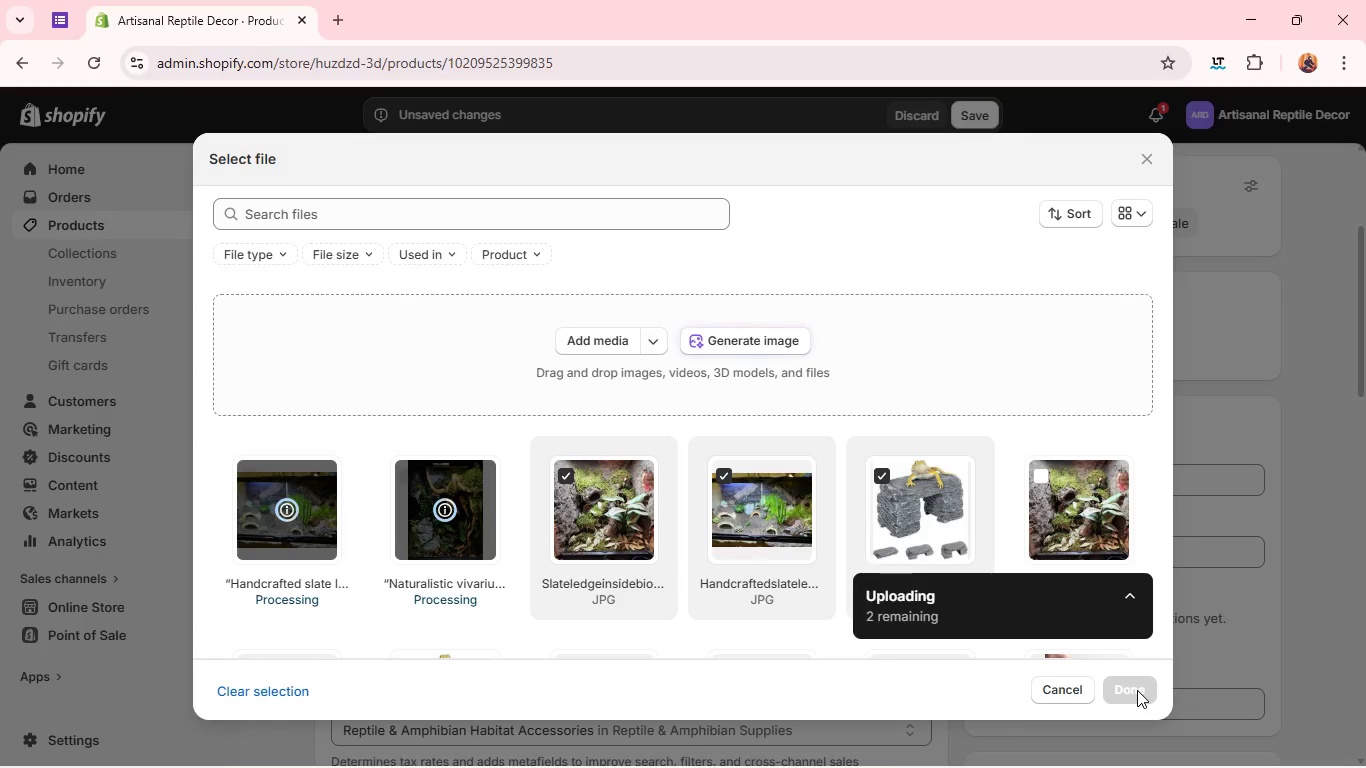 
wait(17.41)
 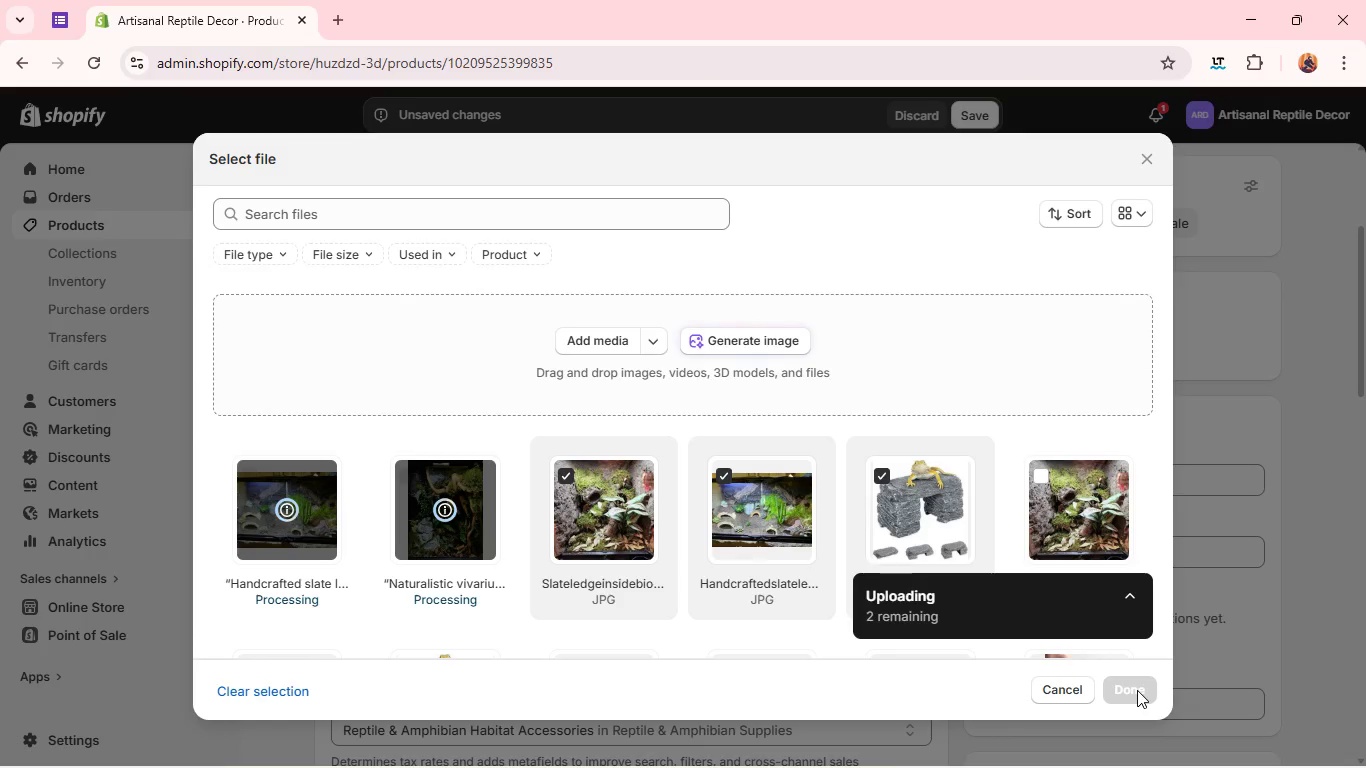 
left_click([1137, 690])
 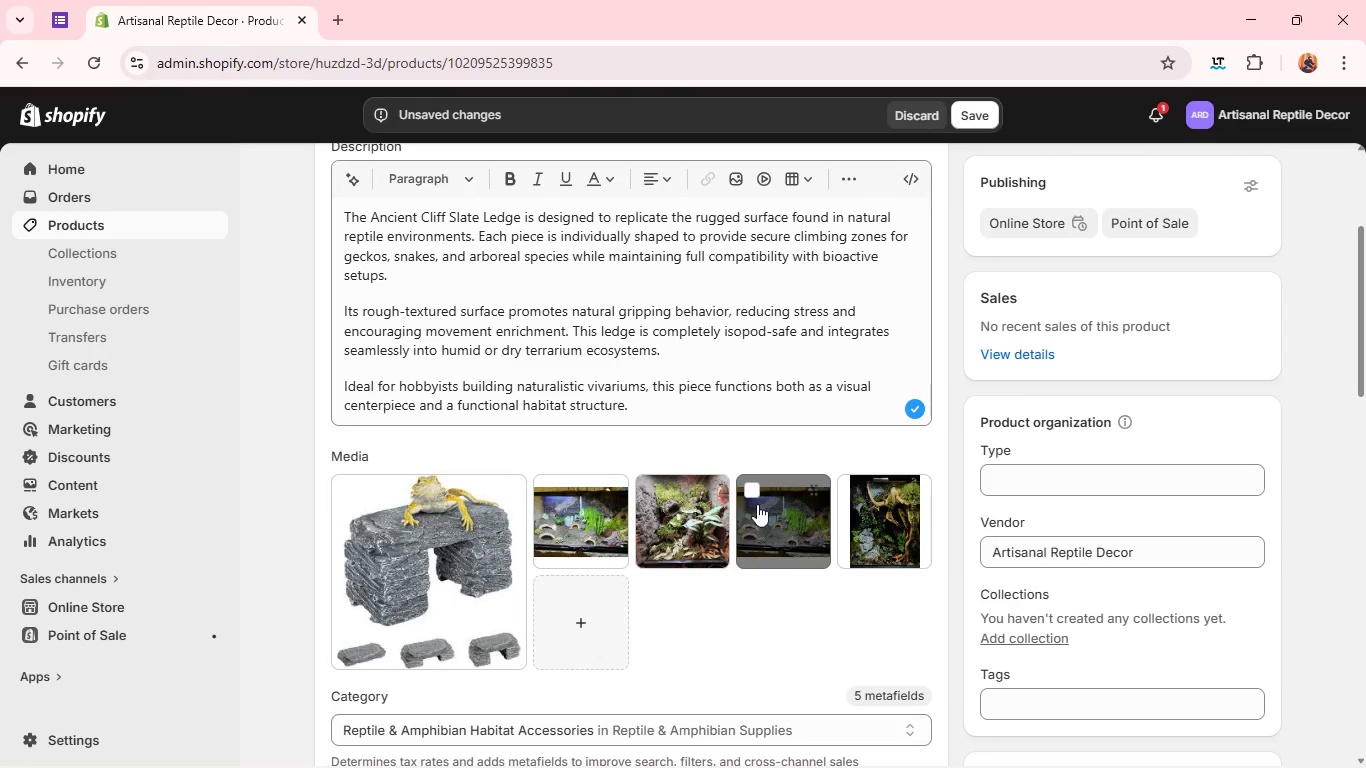 
wait(11.38)
 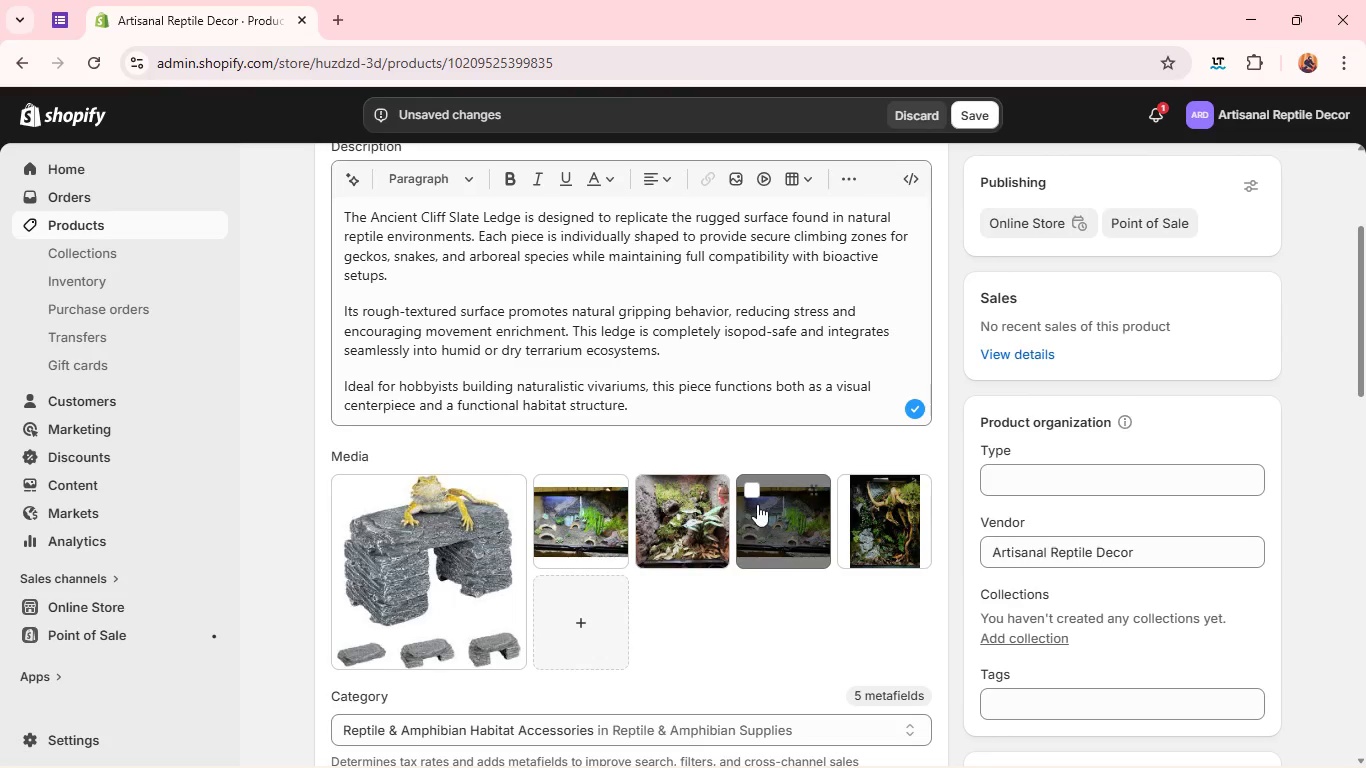 
left_click([750, 493])
 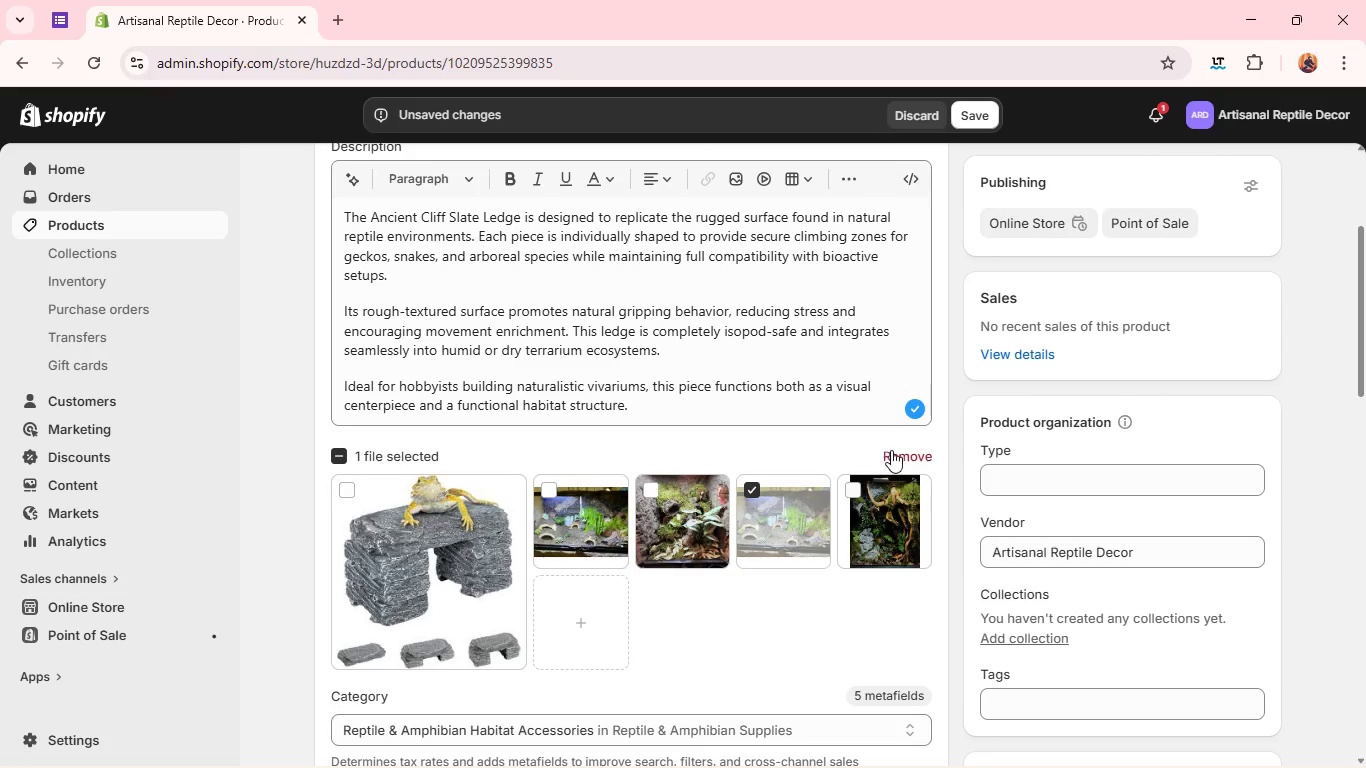 
left_click([893, 451])
 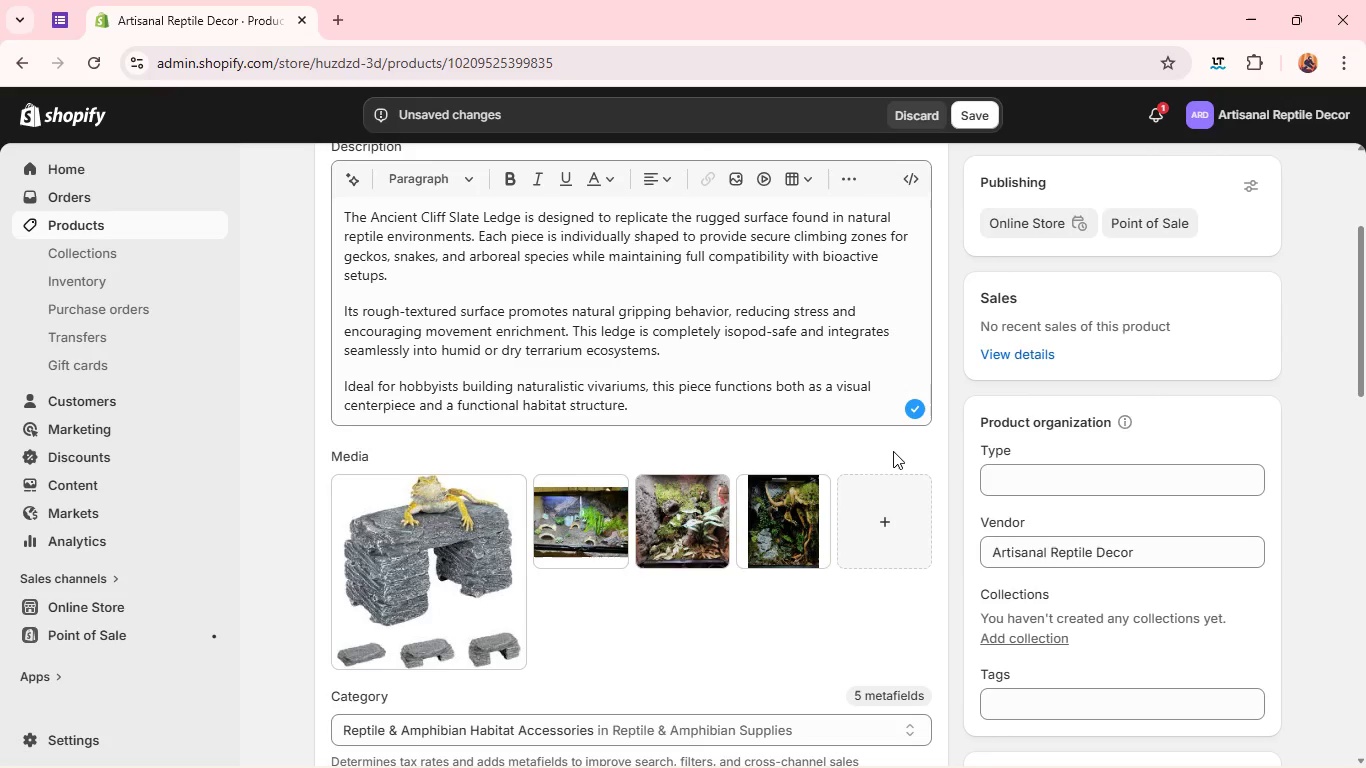 
wait(12.5)
 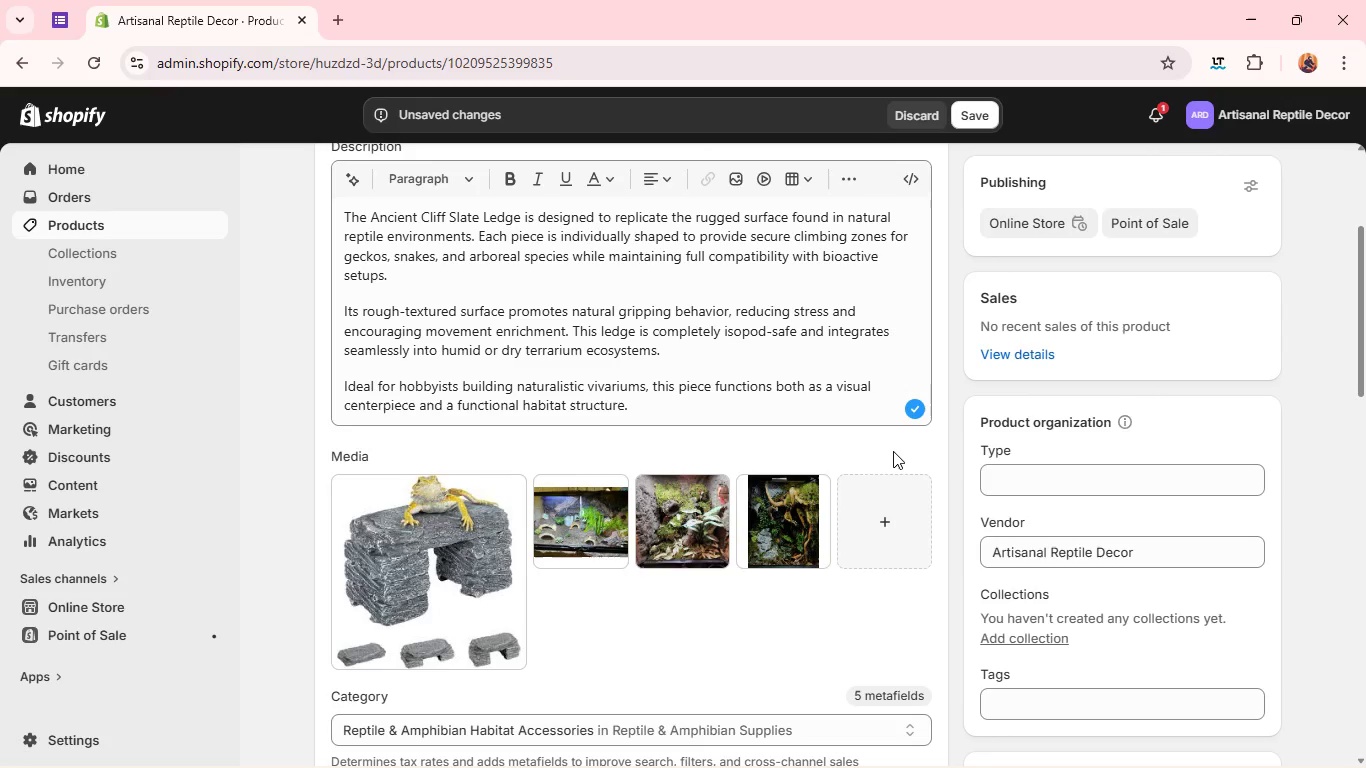 
left_click([700, 522])
 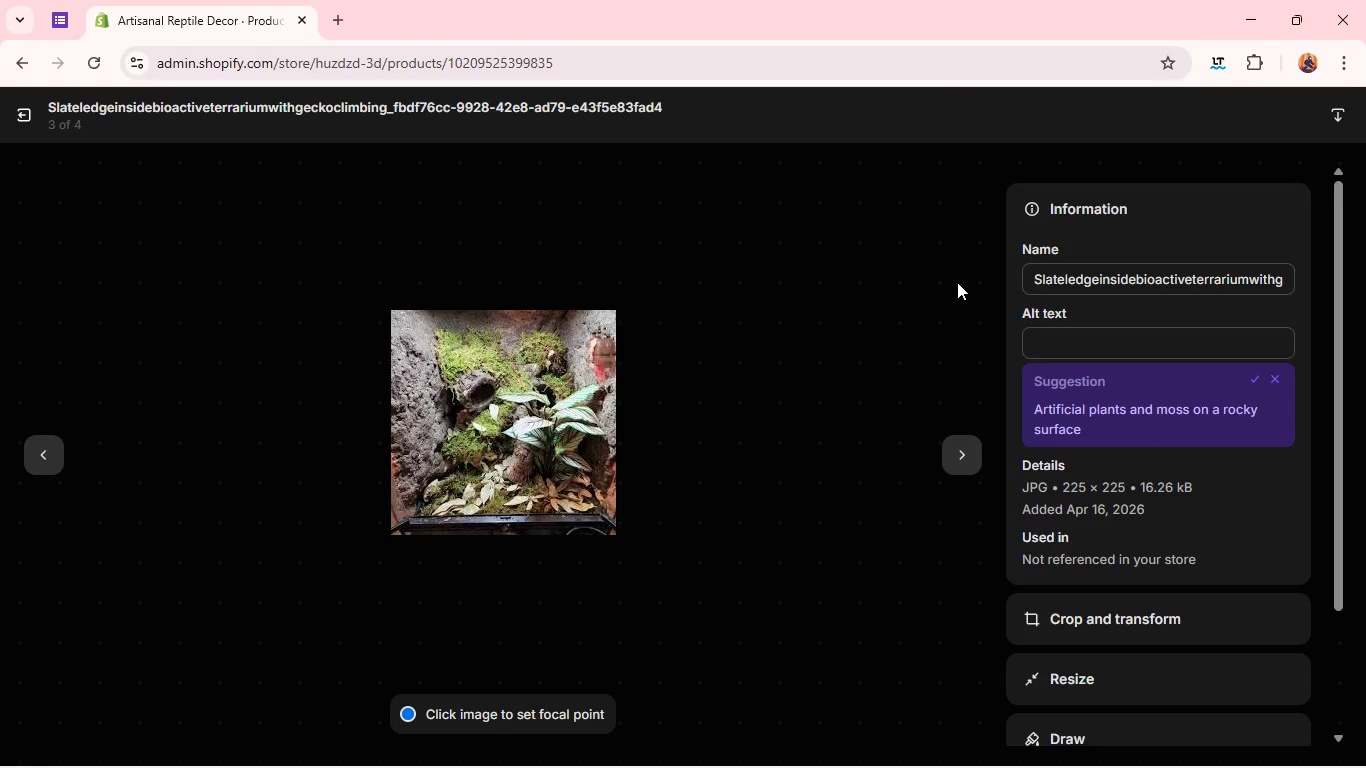 
wait(12.64)
 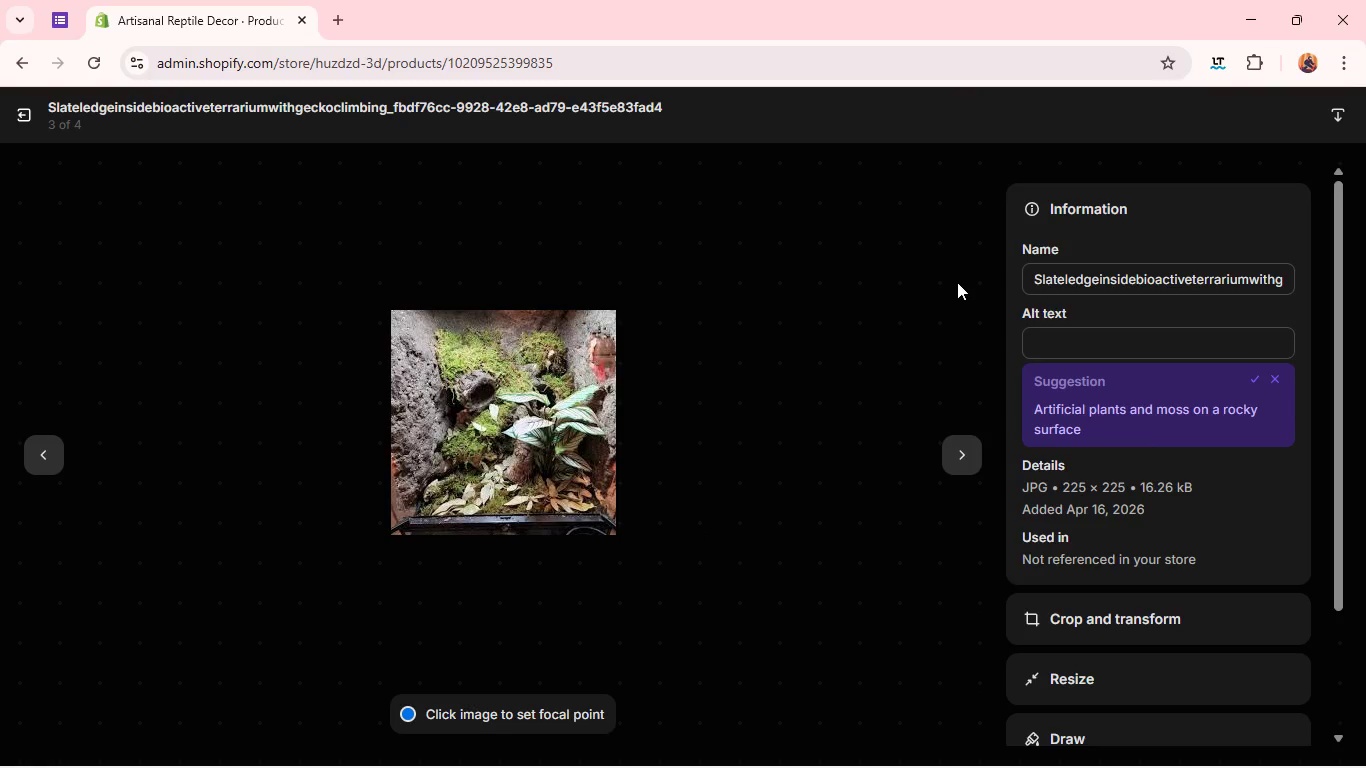 
left_click([32, 115])
 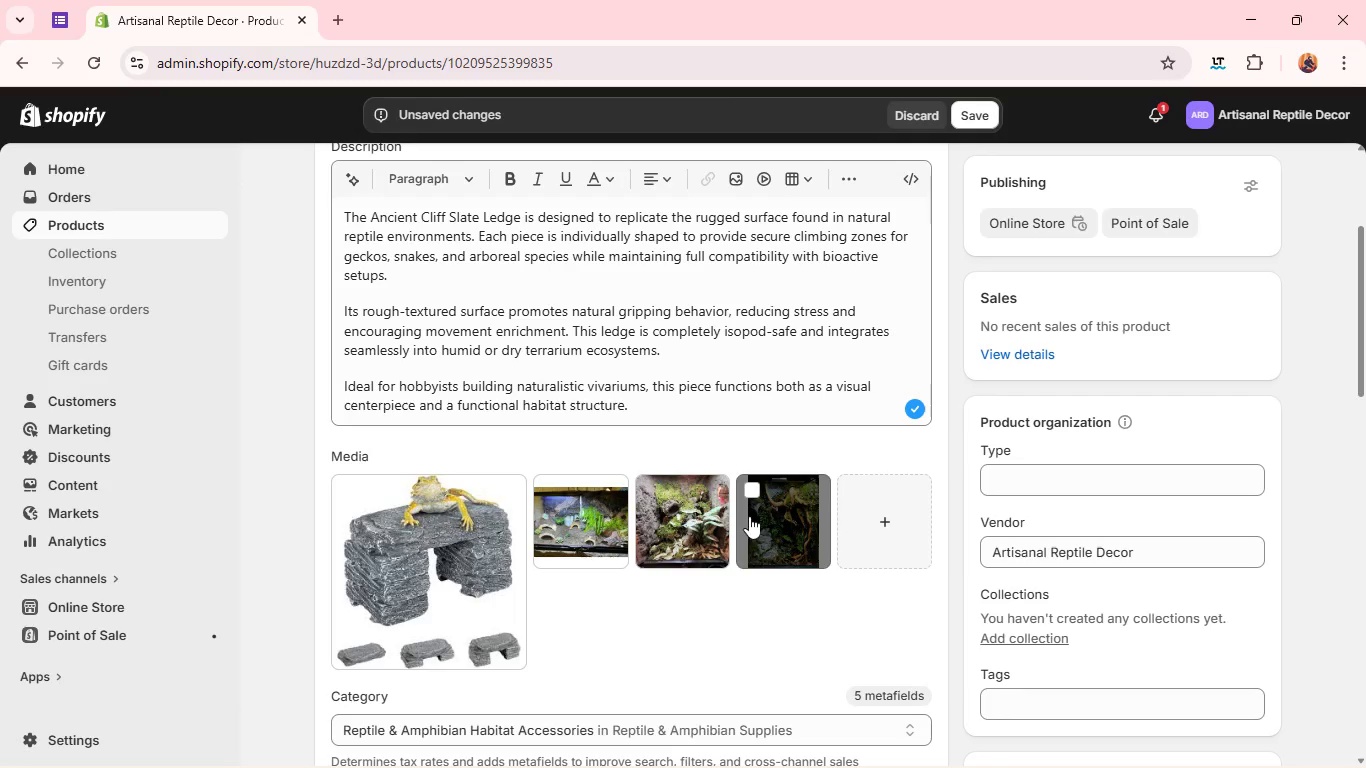 
left_click([774, 515])
 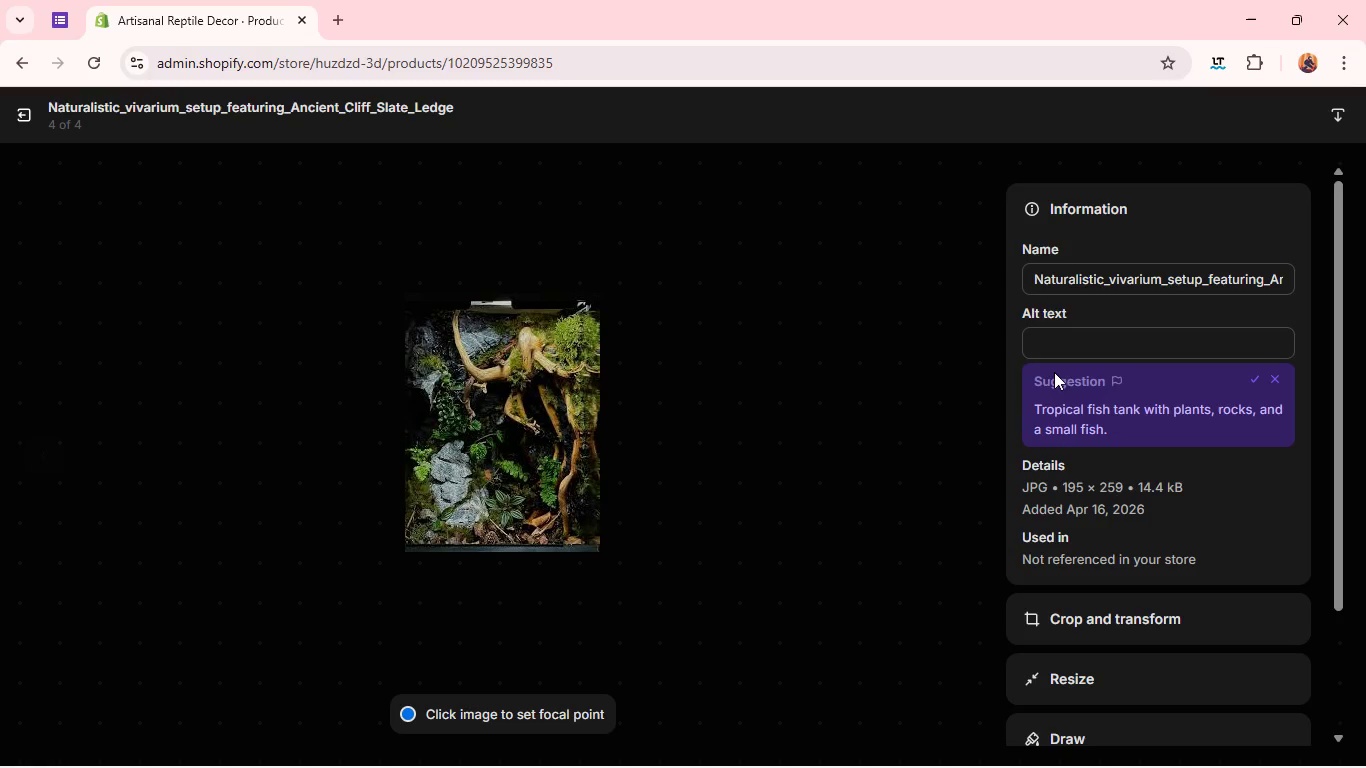 
left_click([1061, 346])
 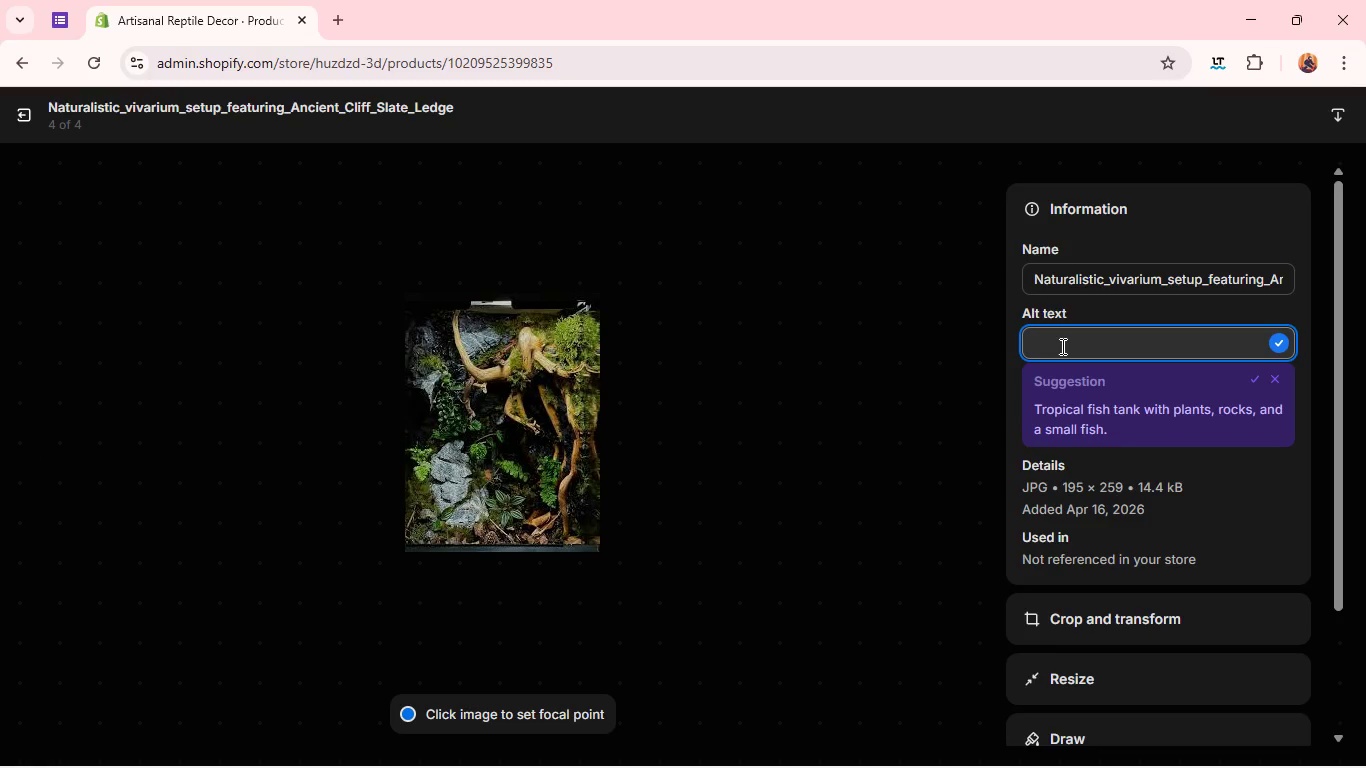 
type(Naturalistic vivaru)
key(Backspace)
type(ium setup feat)
 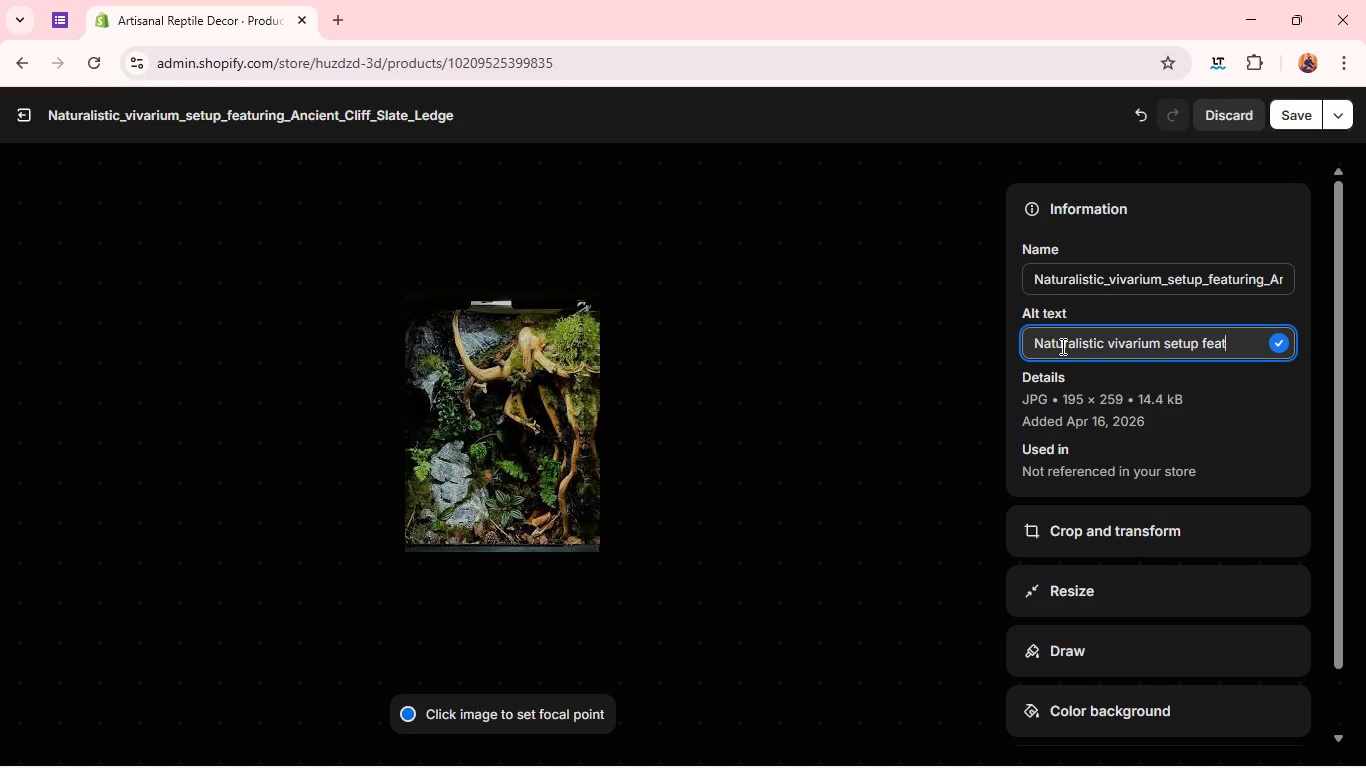 
key(U)
 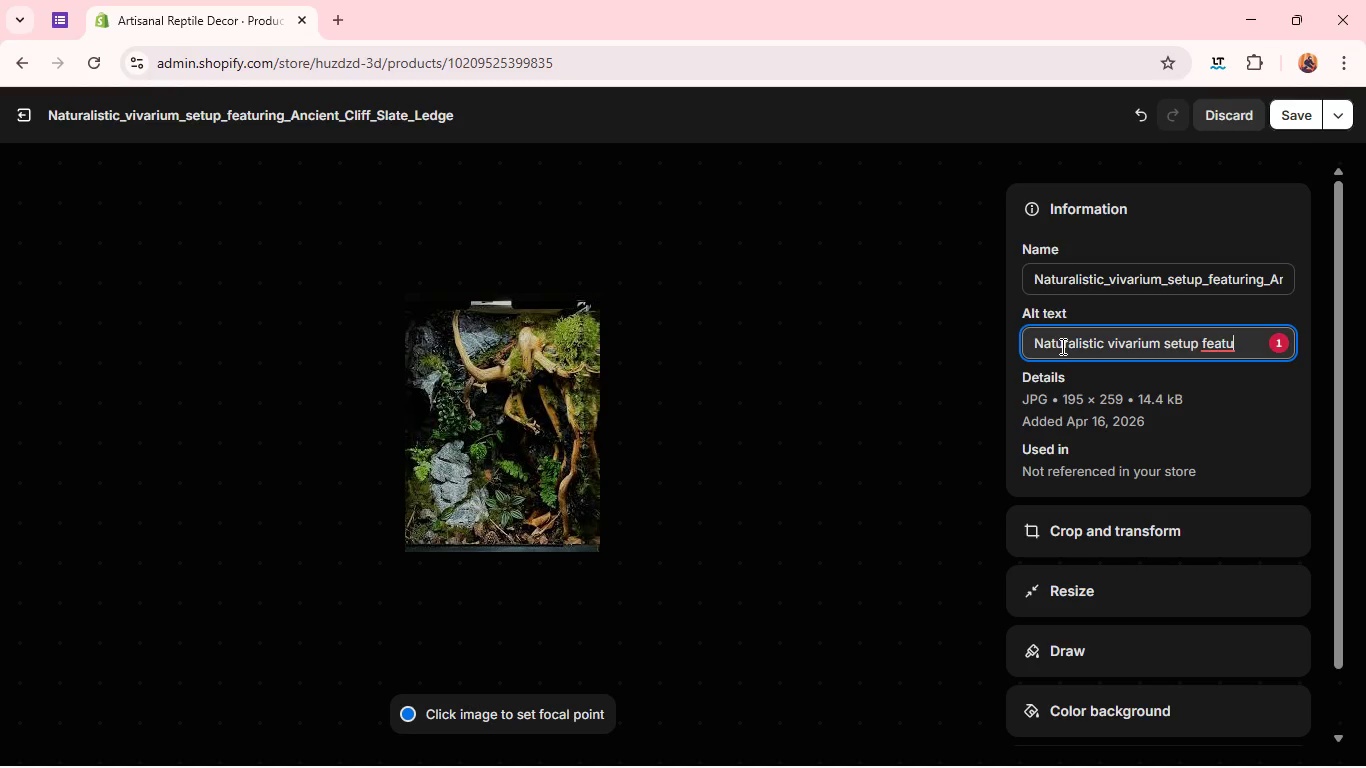 
wait(5.52)
 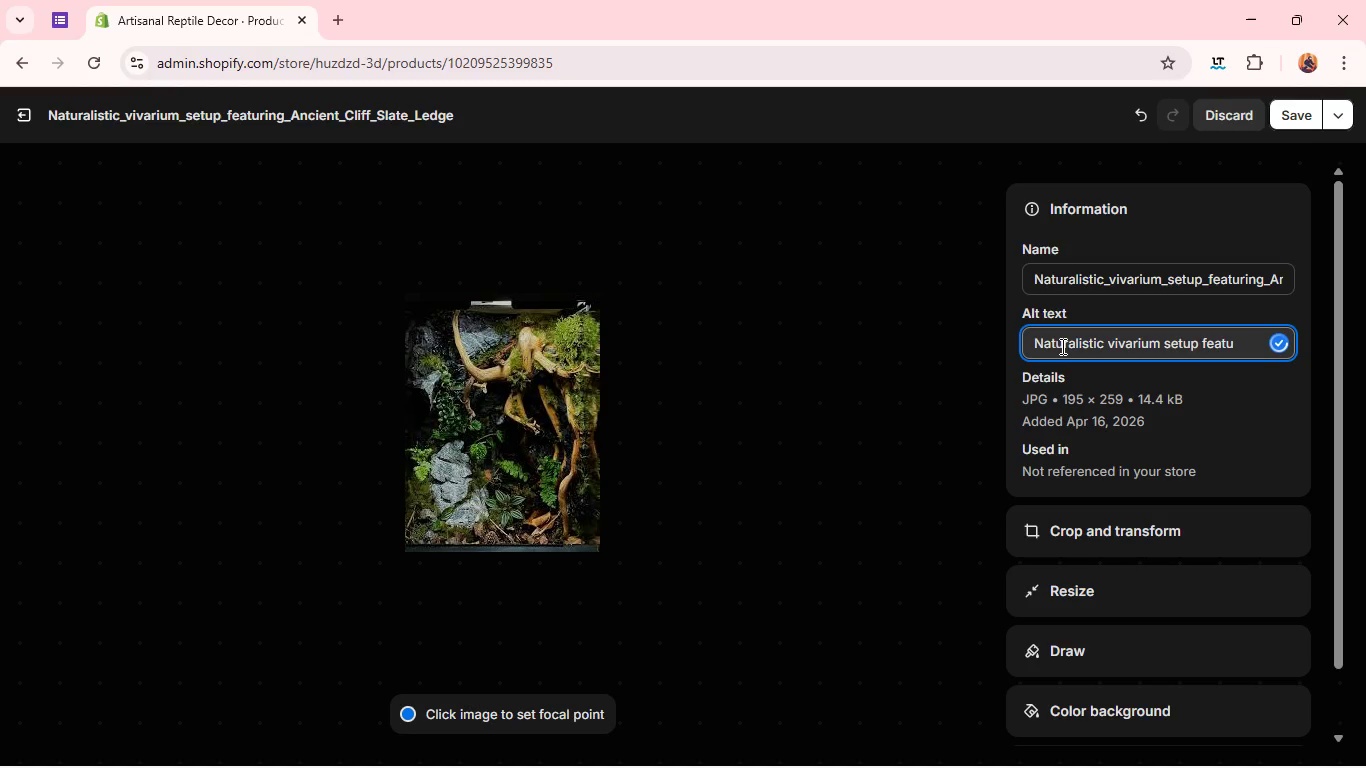 
type(ring Ancient Cliff Slate Ledge )
 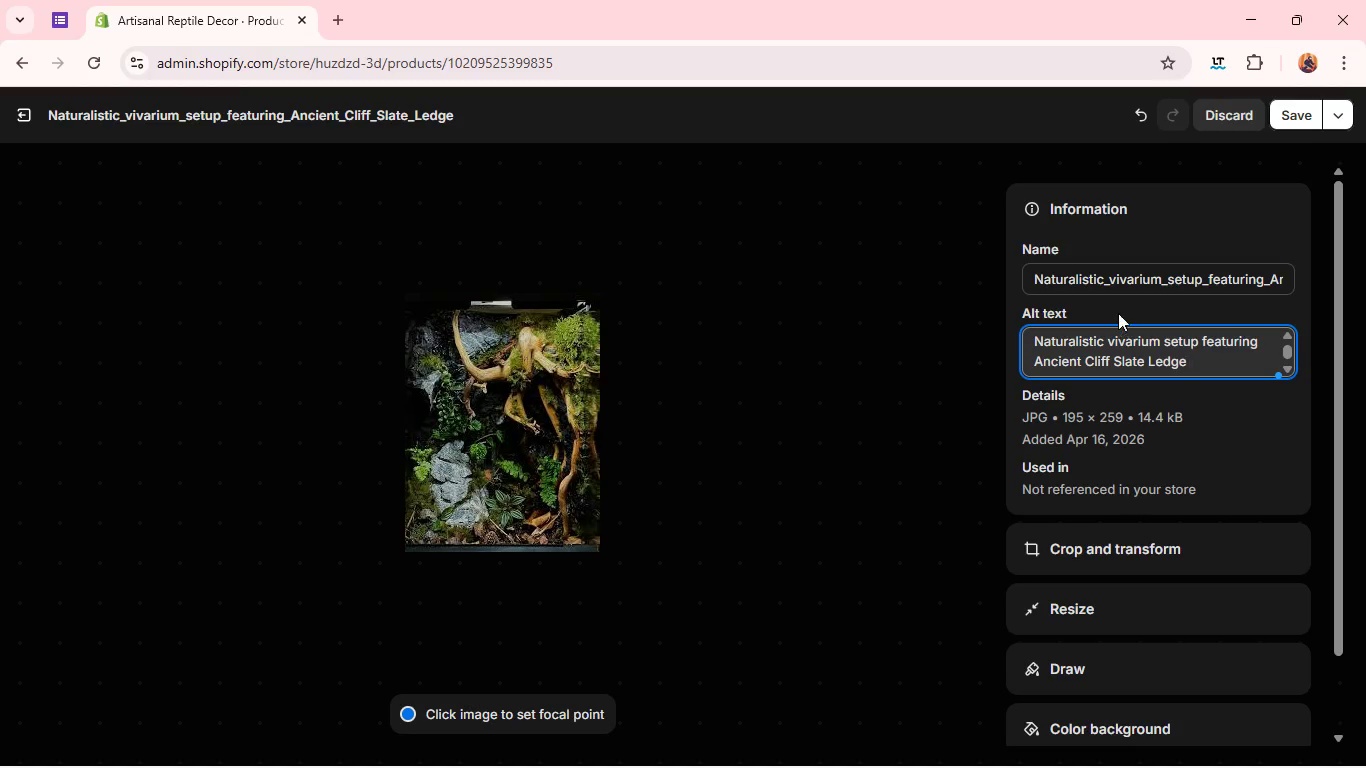 
left_click([1284, 107])
 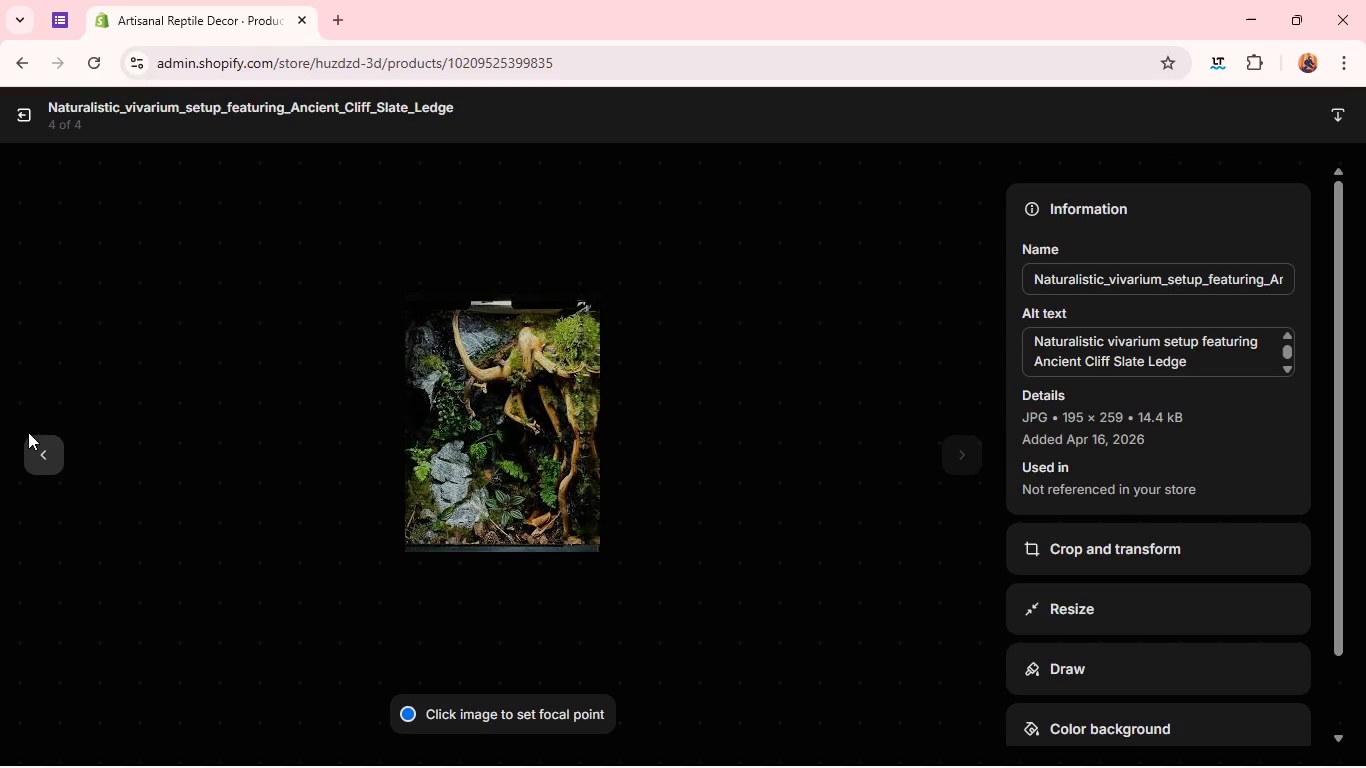 
wait(7.8)
 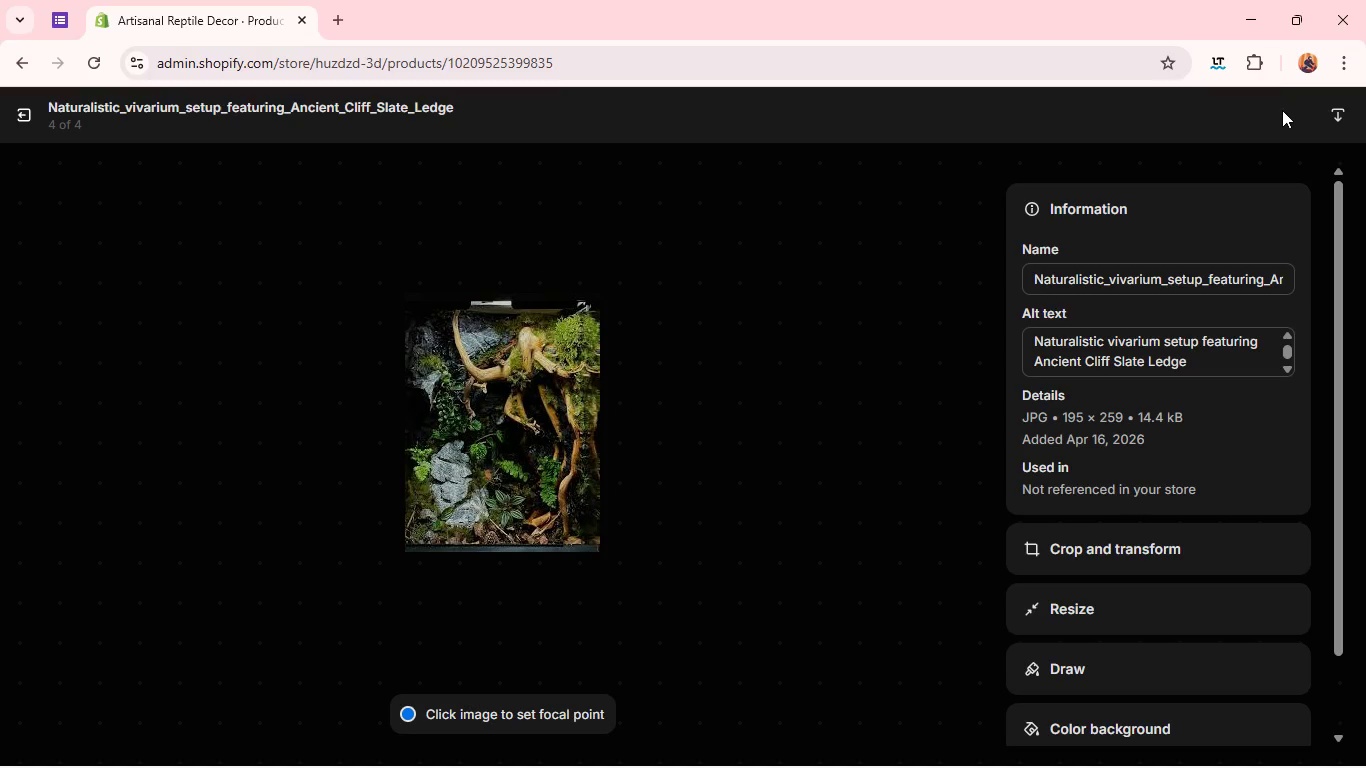 
left_click([22, 120])
 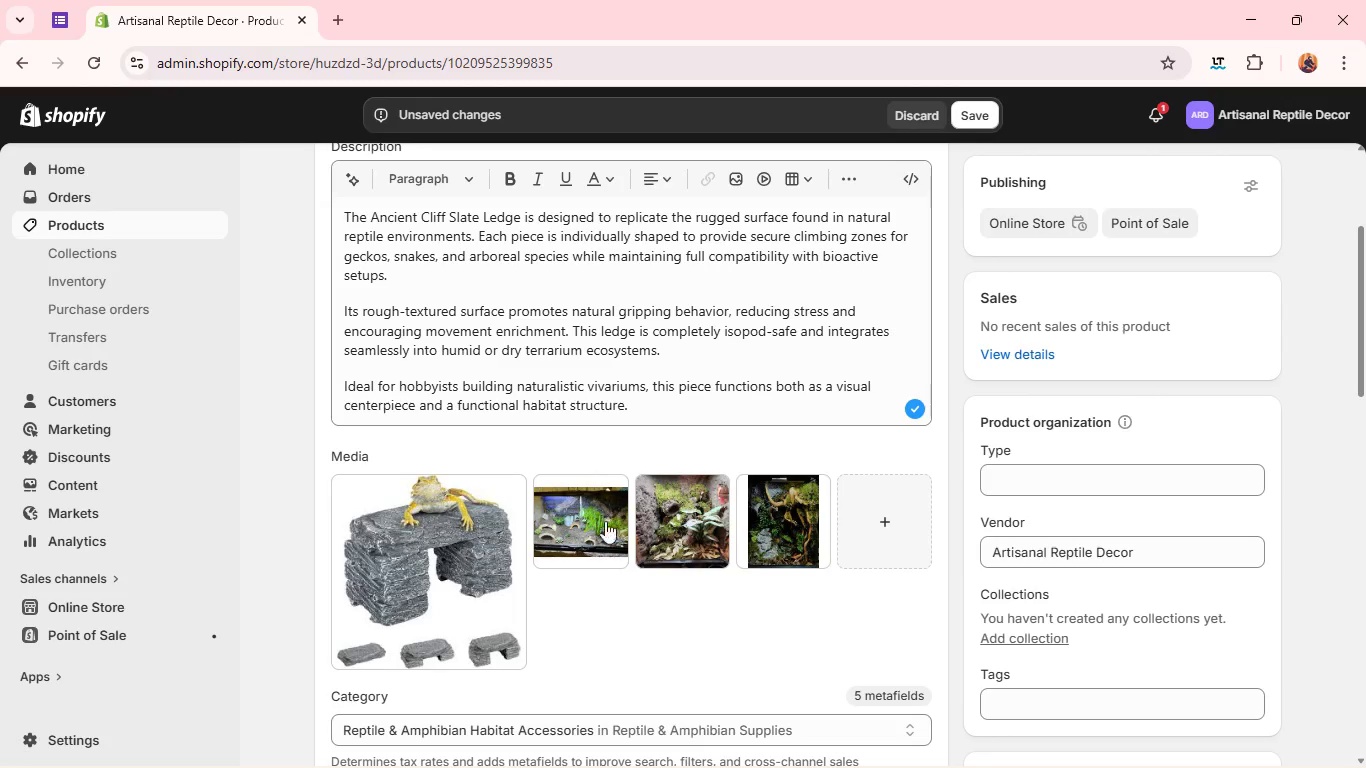 
left_click([665, 540])
 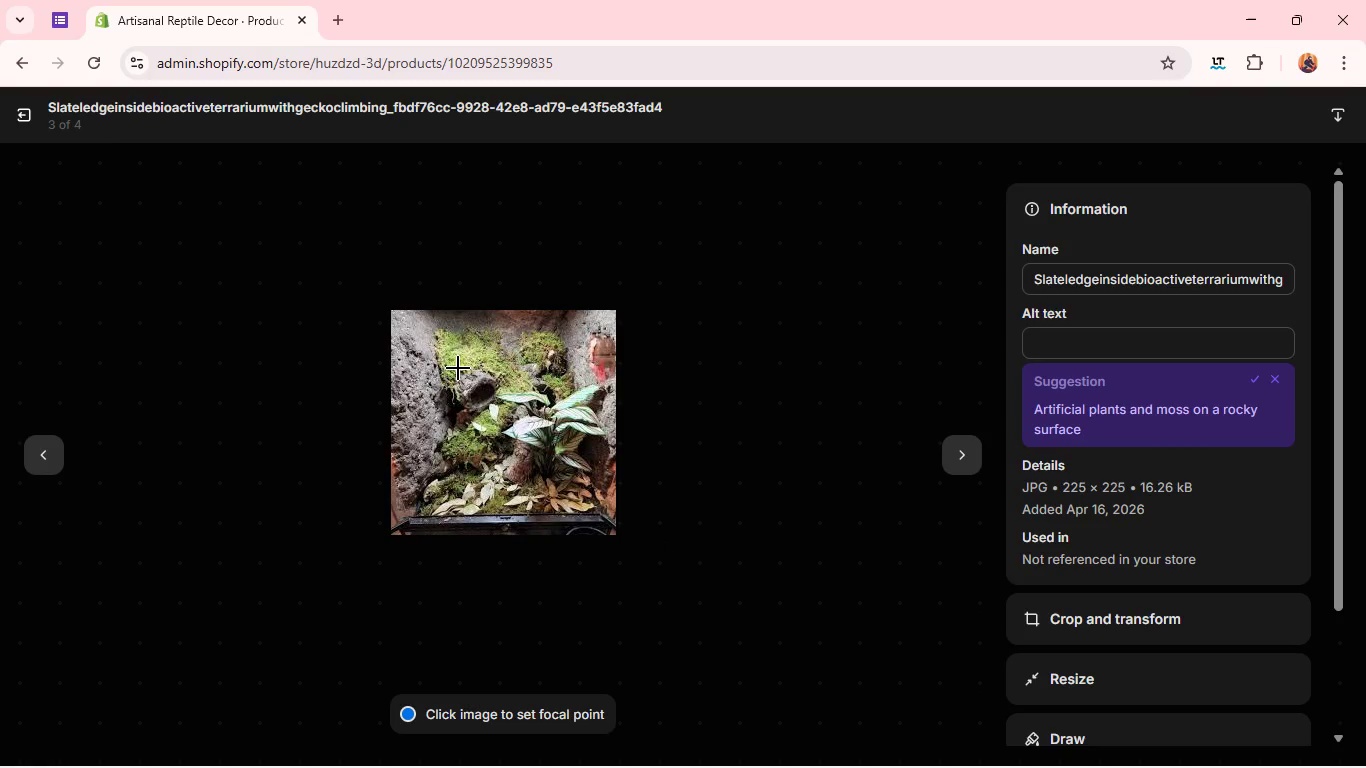 
wait(5.41)
 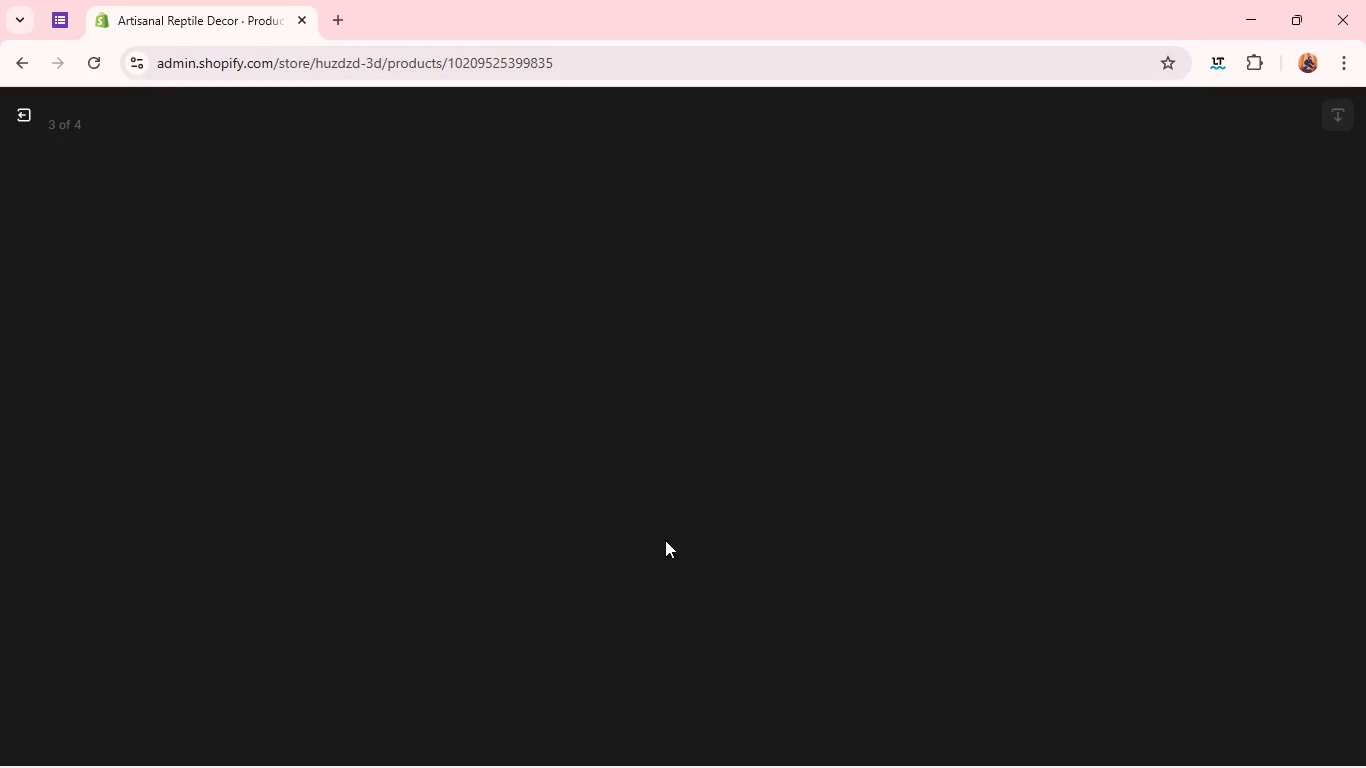 
left_click([37, 123])
 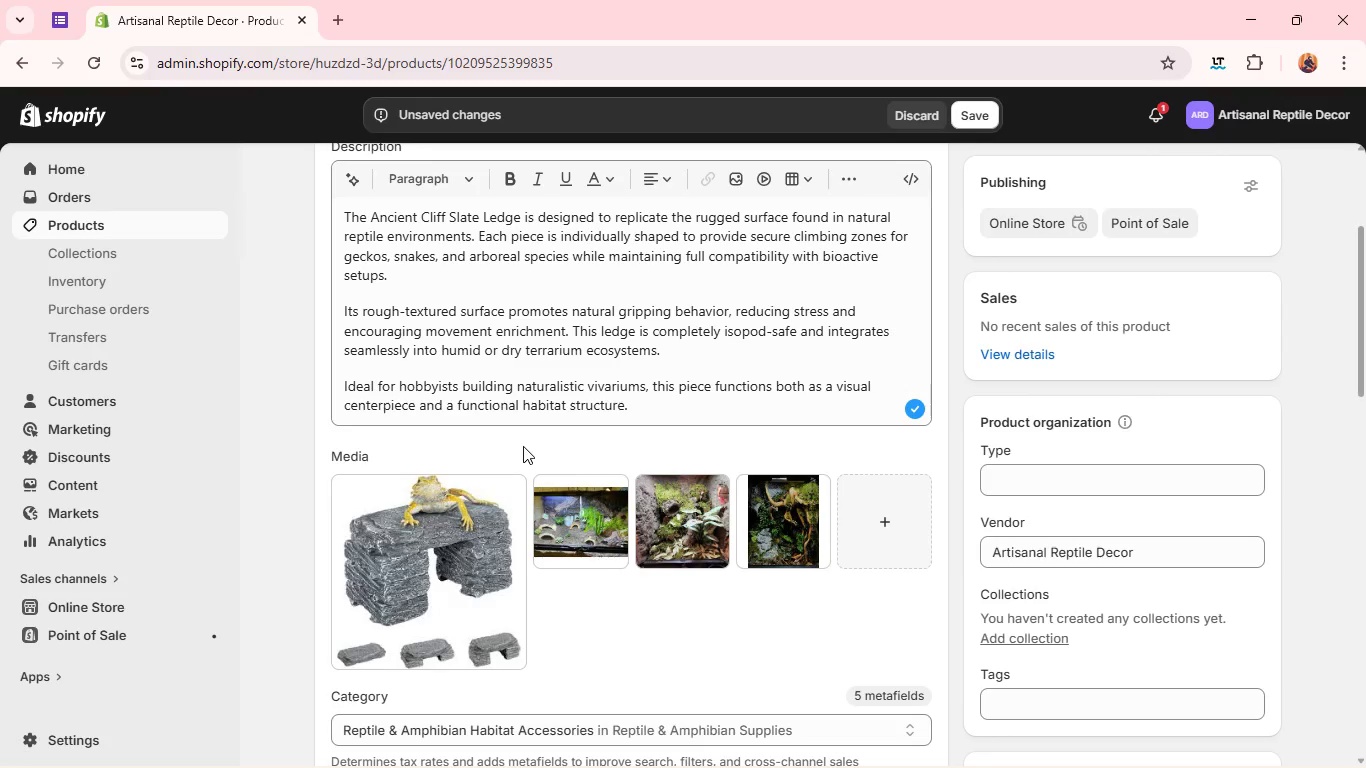 
wait(7.91)
 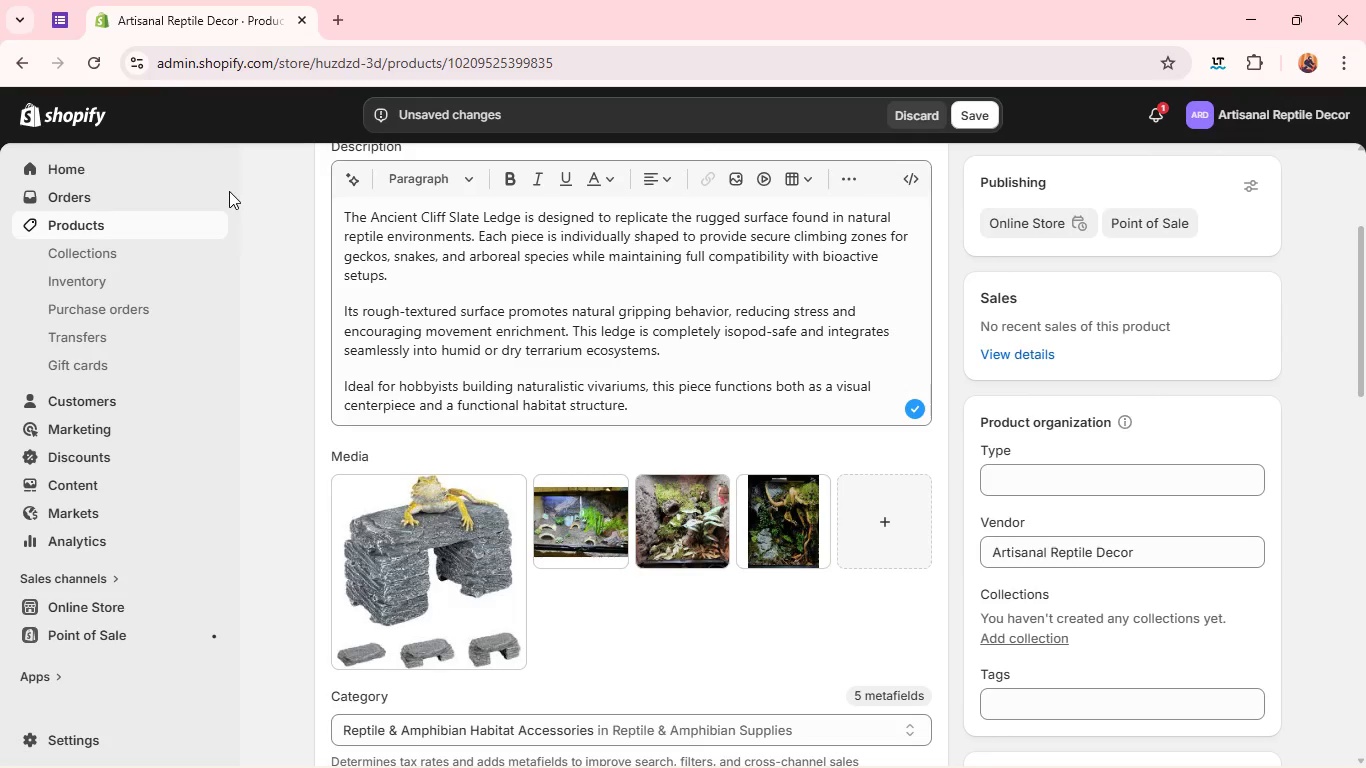 
left_click([655, 493])
 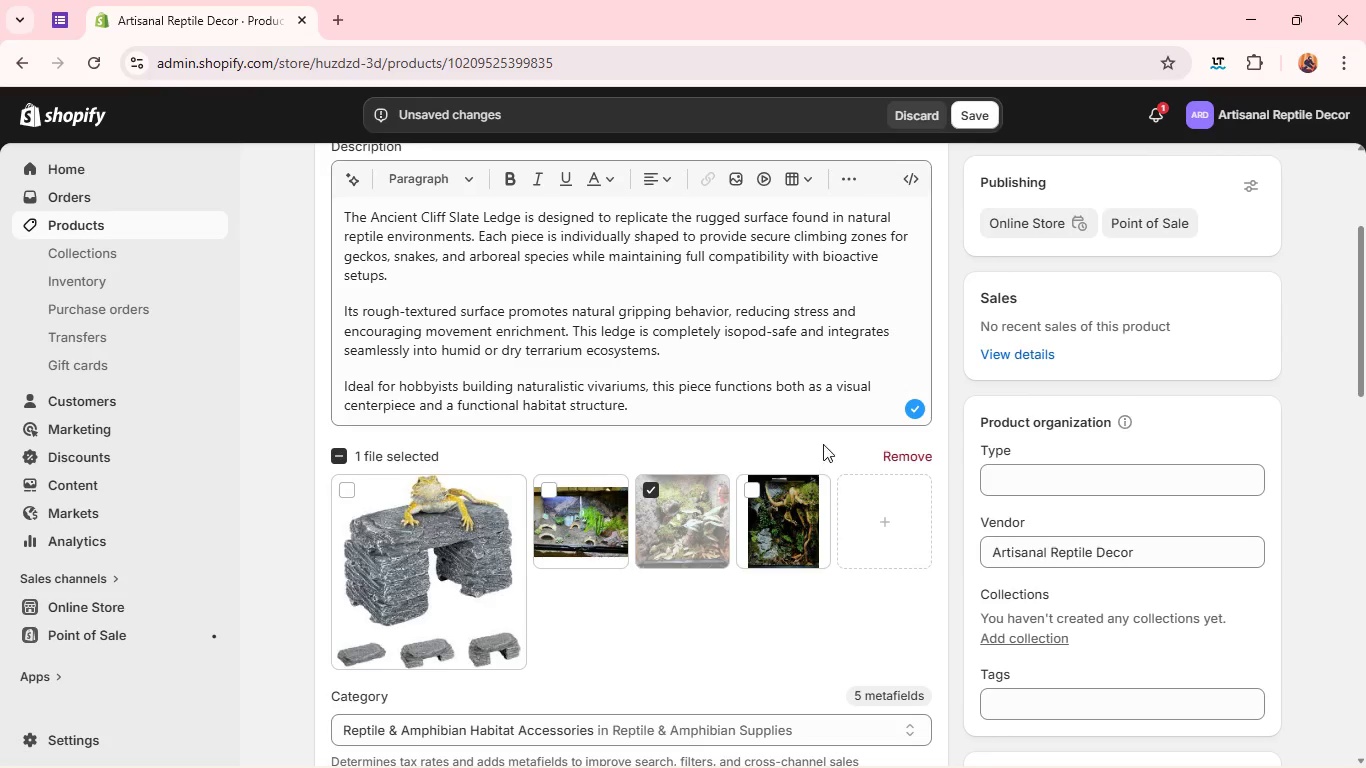 
left_click([899, 455])
 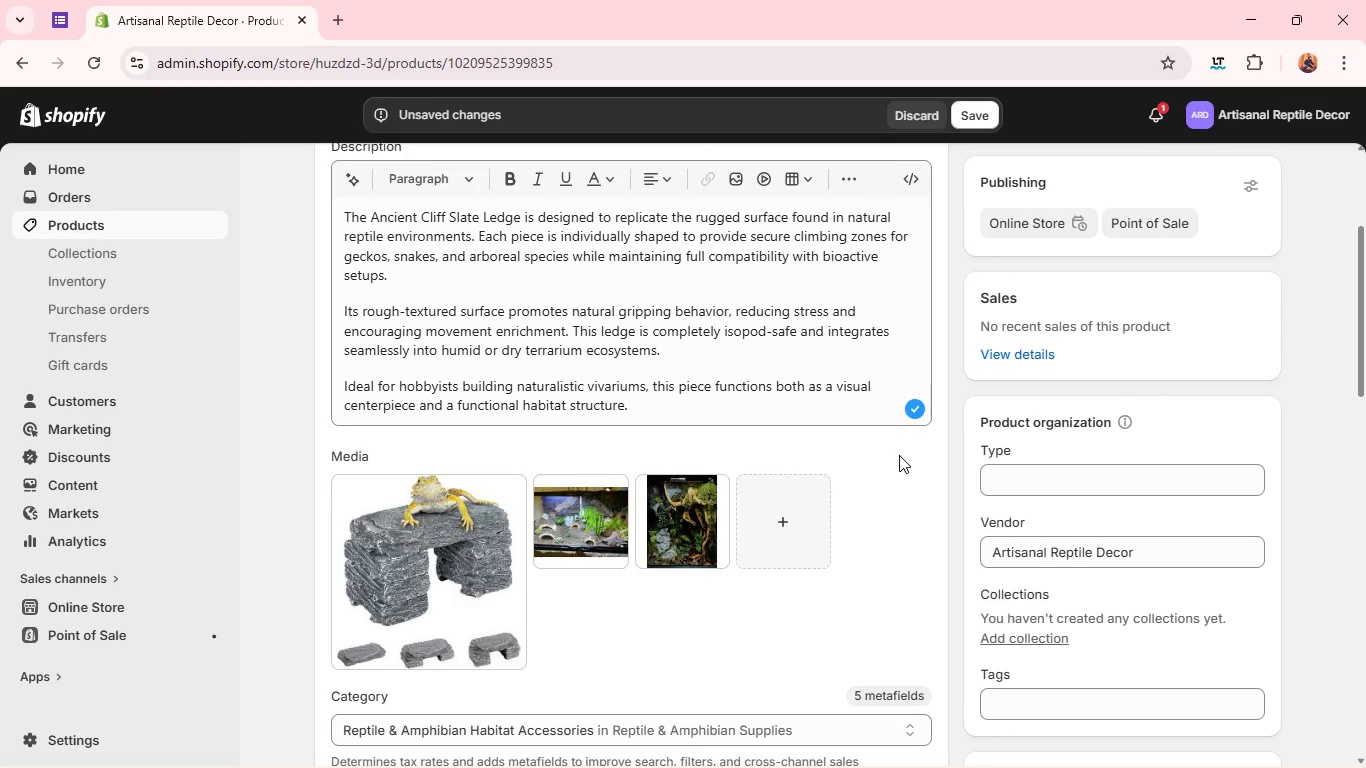 
wait(8.59)
 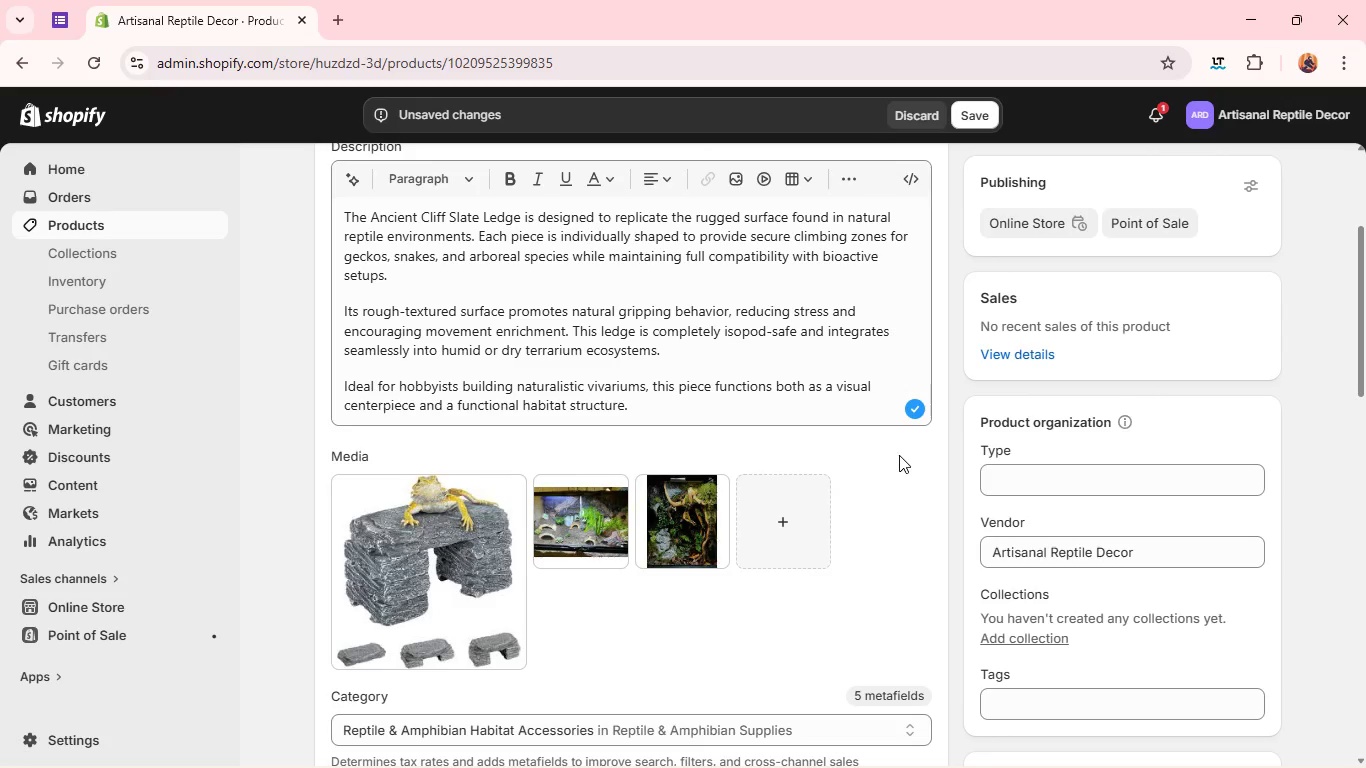 
left_click([449, 496])
 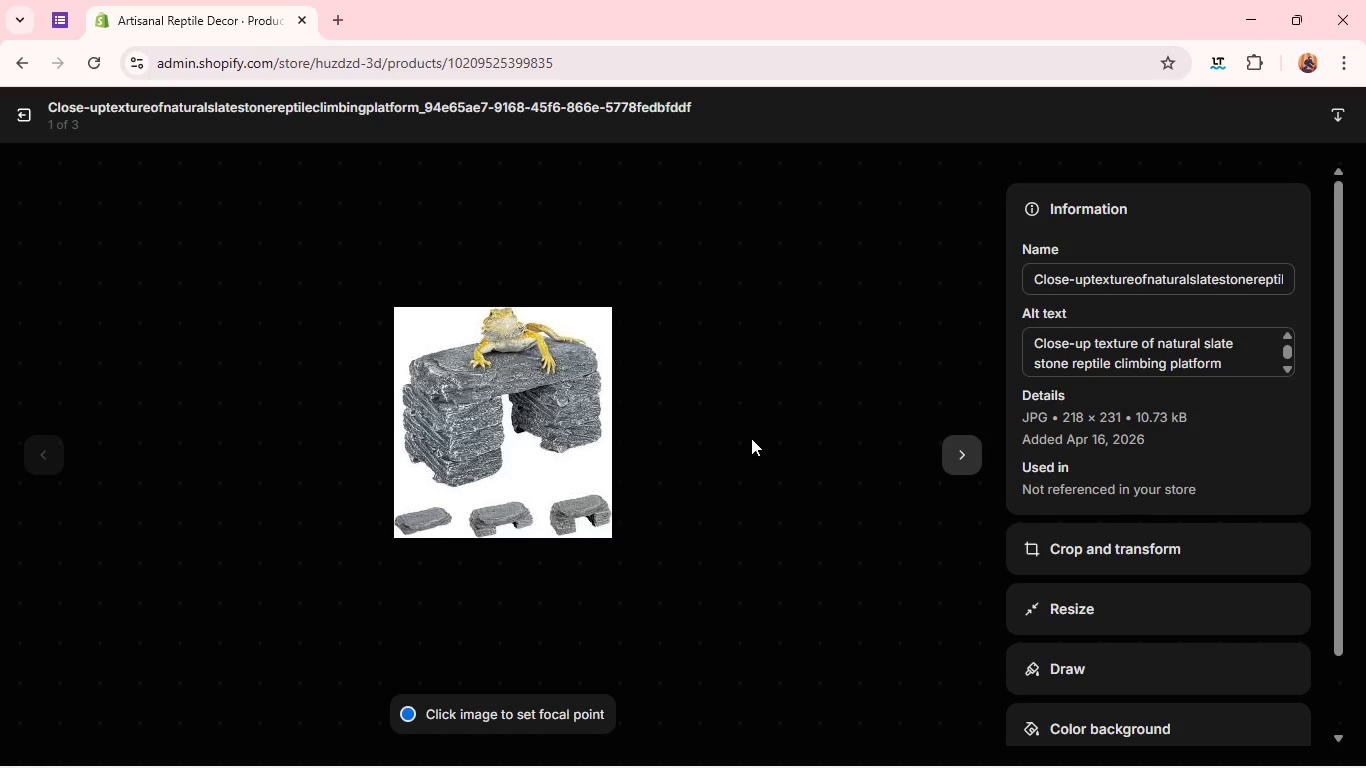 
wait(6.48)
 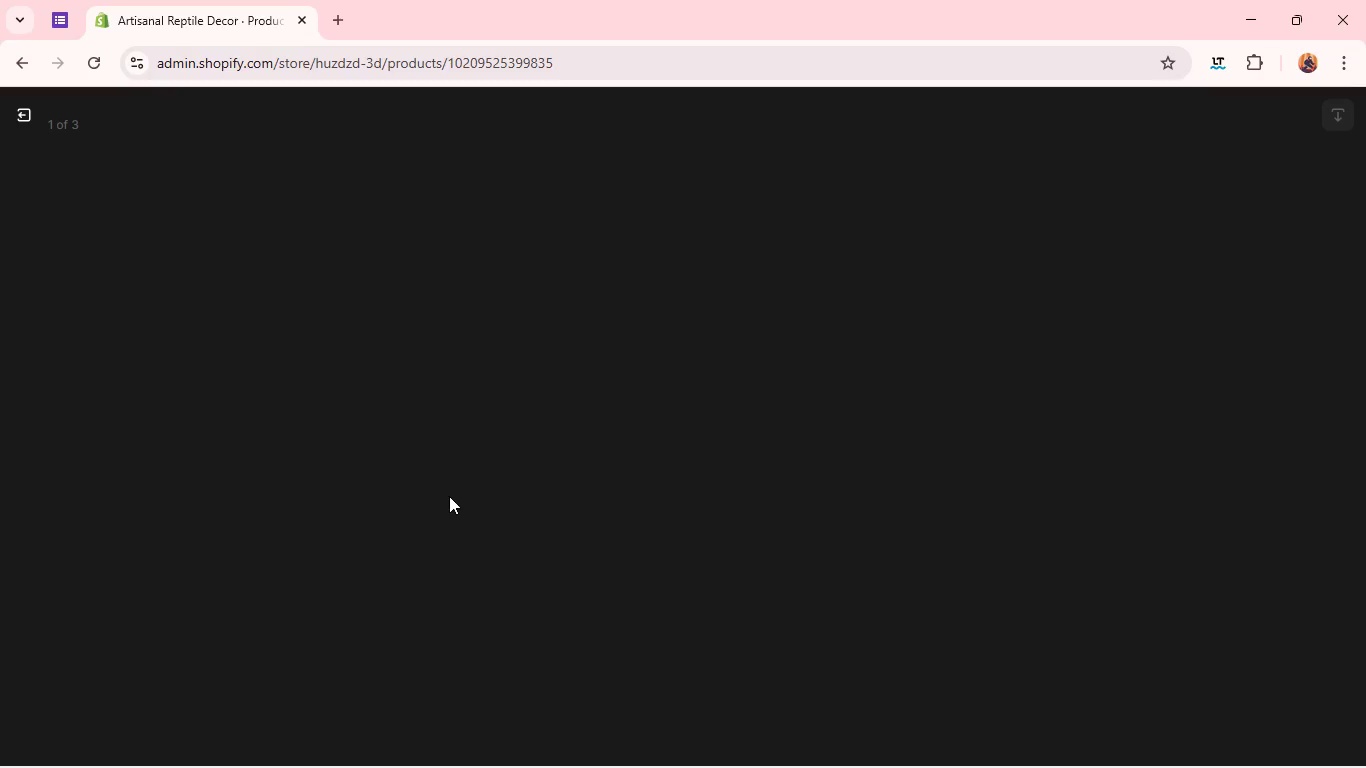 
left_click([33, 122])
 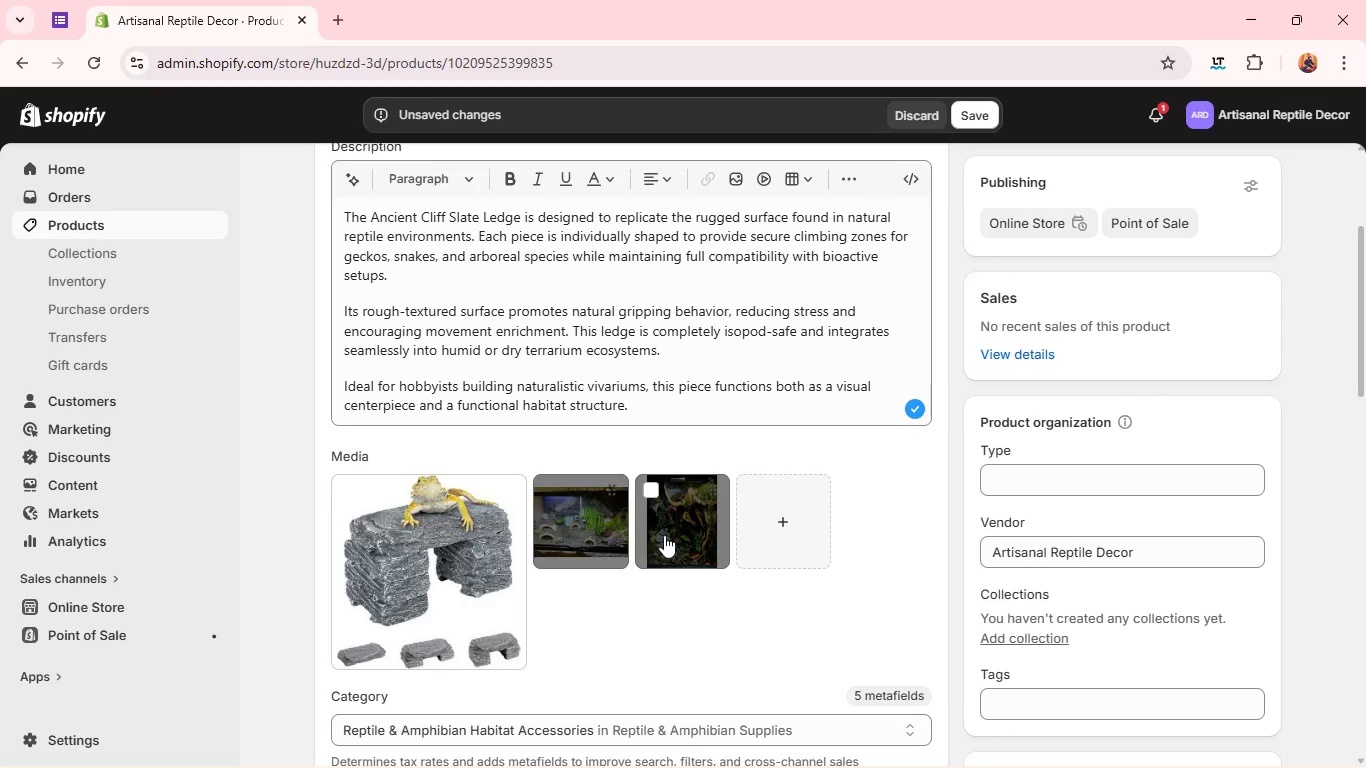 
left_click([662, 535])
 